 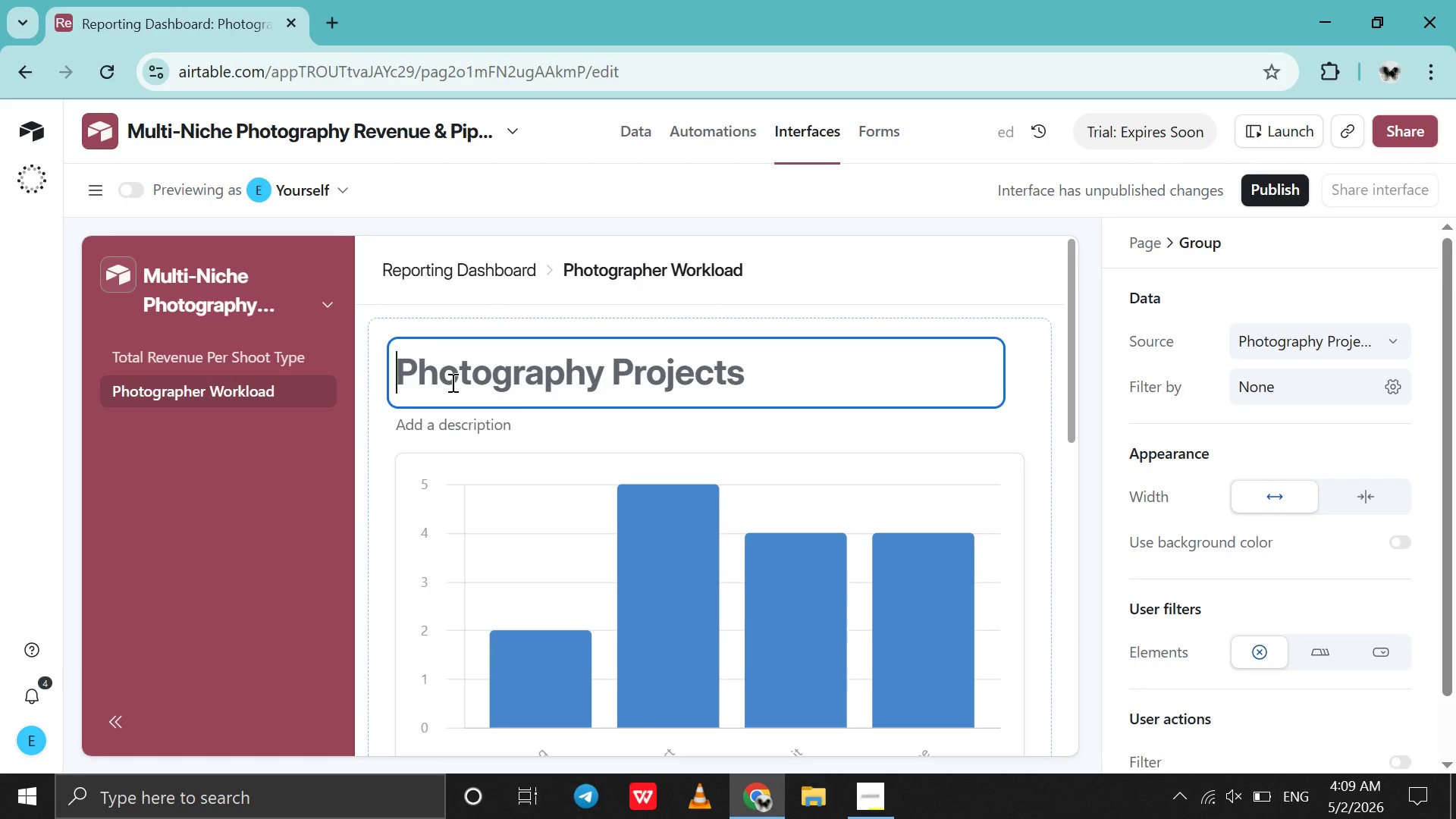 
scroll: coordinate [670, 454], scroll_direction: down, amount: 9.0
 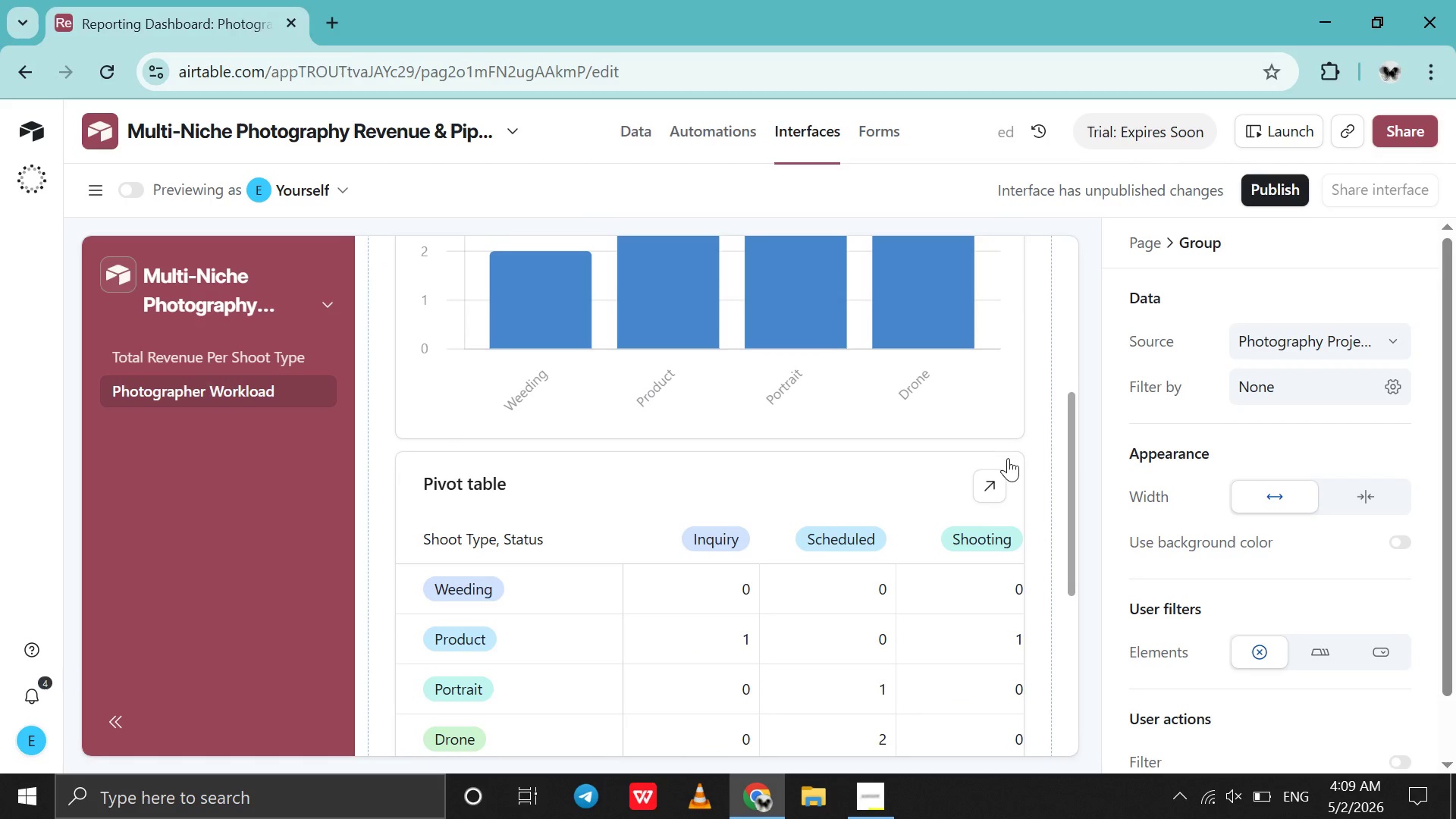 
double_click([1005, 464])
 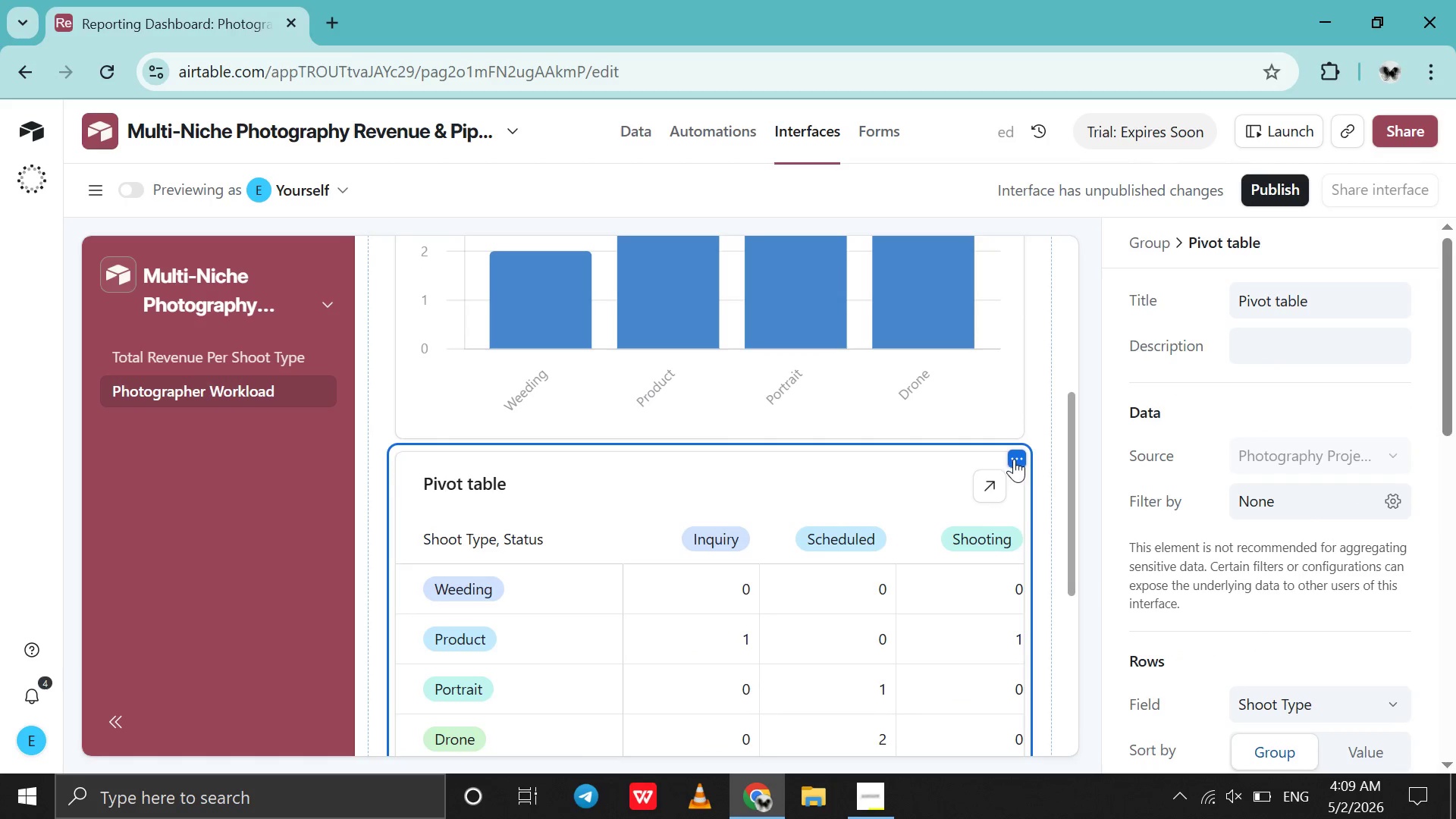 
left_click([1014, 459])
 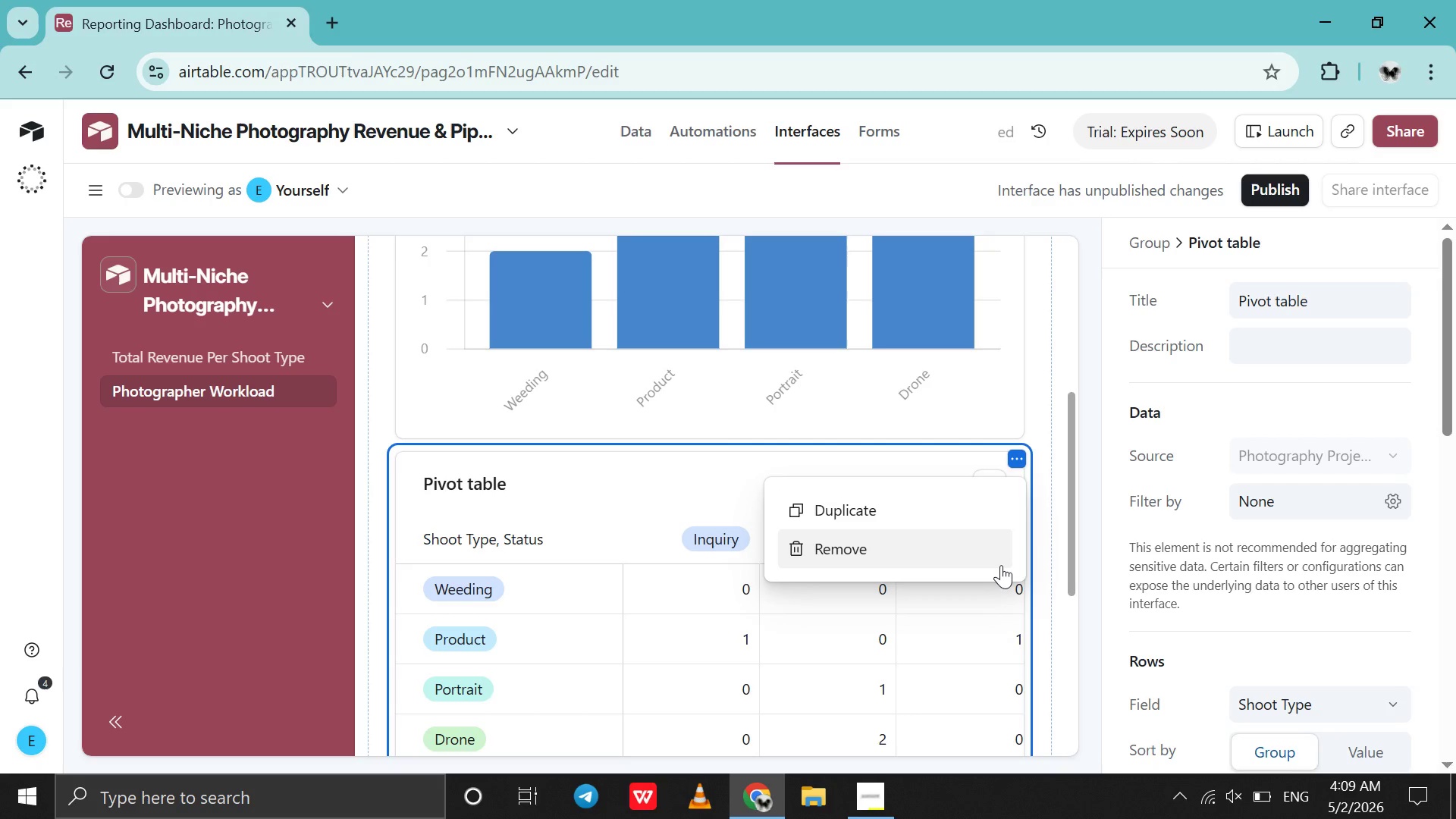 
left_click([1001, 564])
 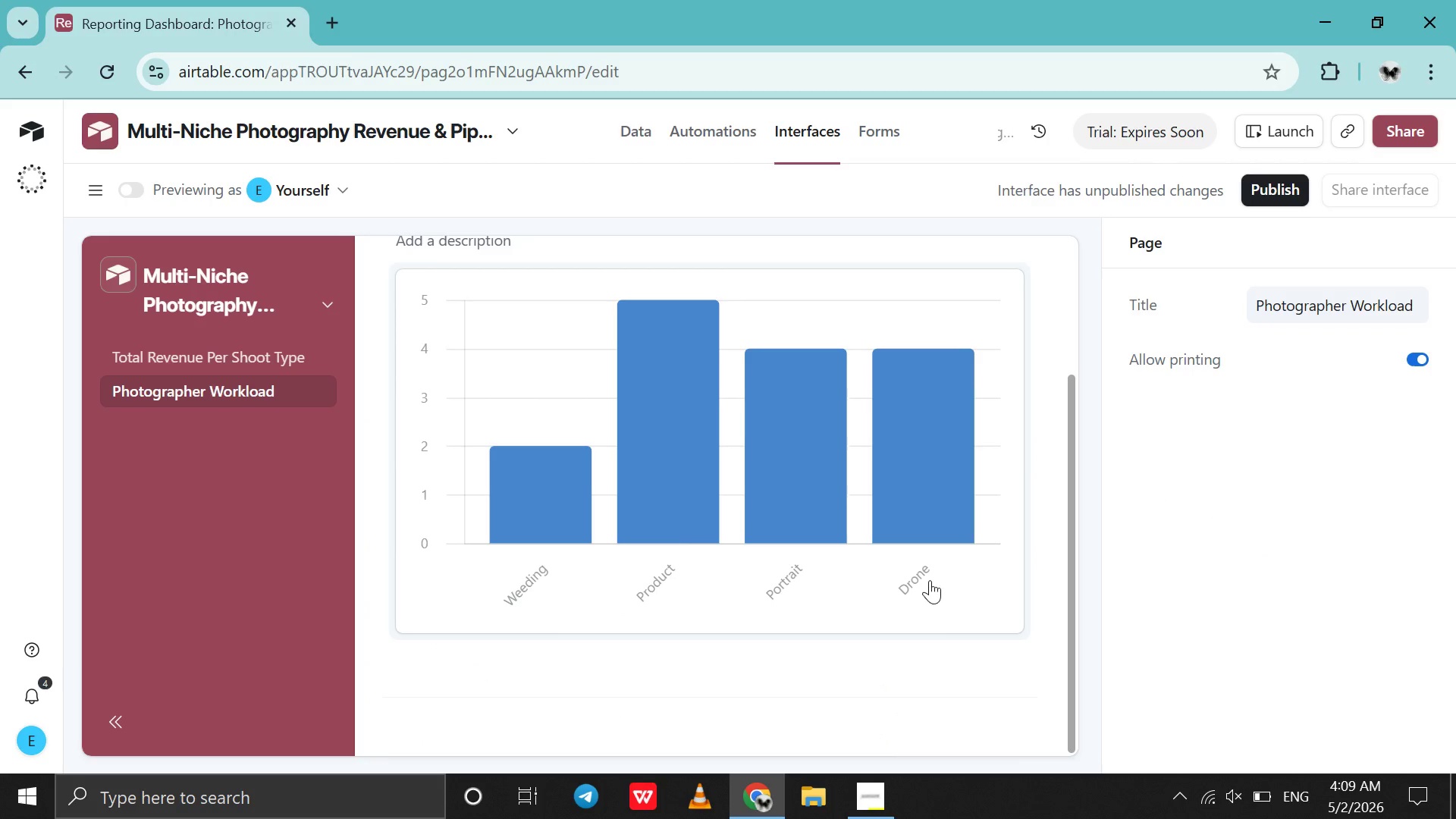 
left_click([950, 561])
 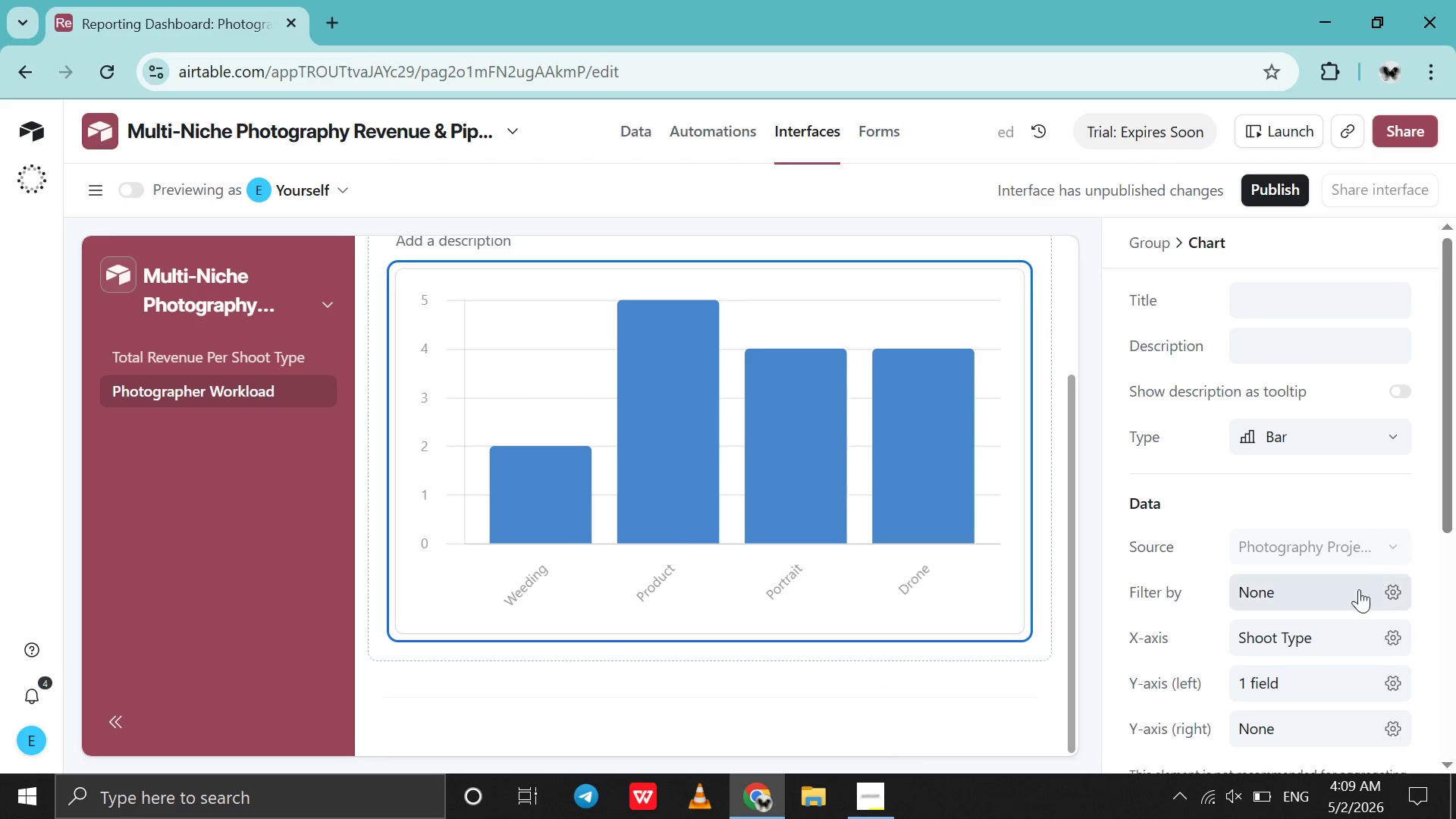 
left_click([1345, 626])
 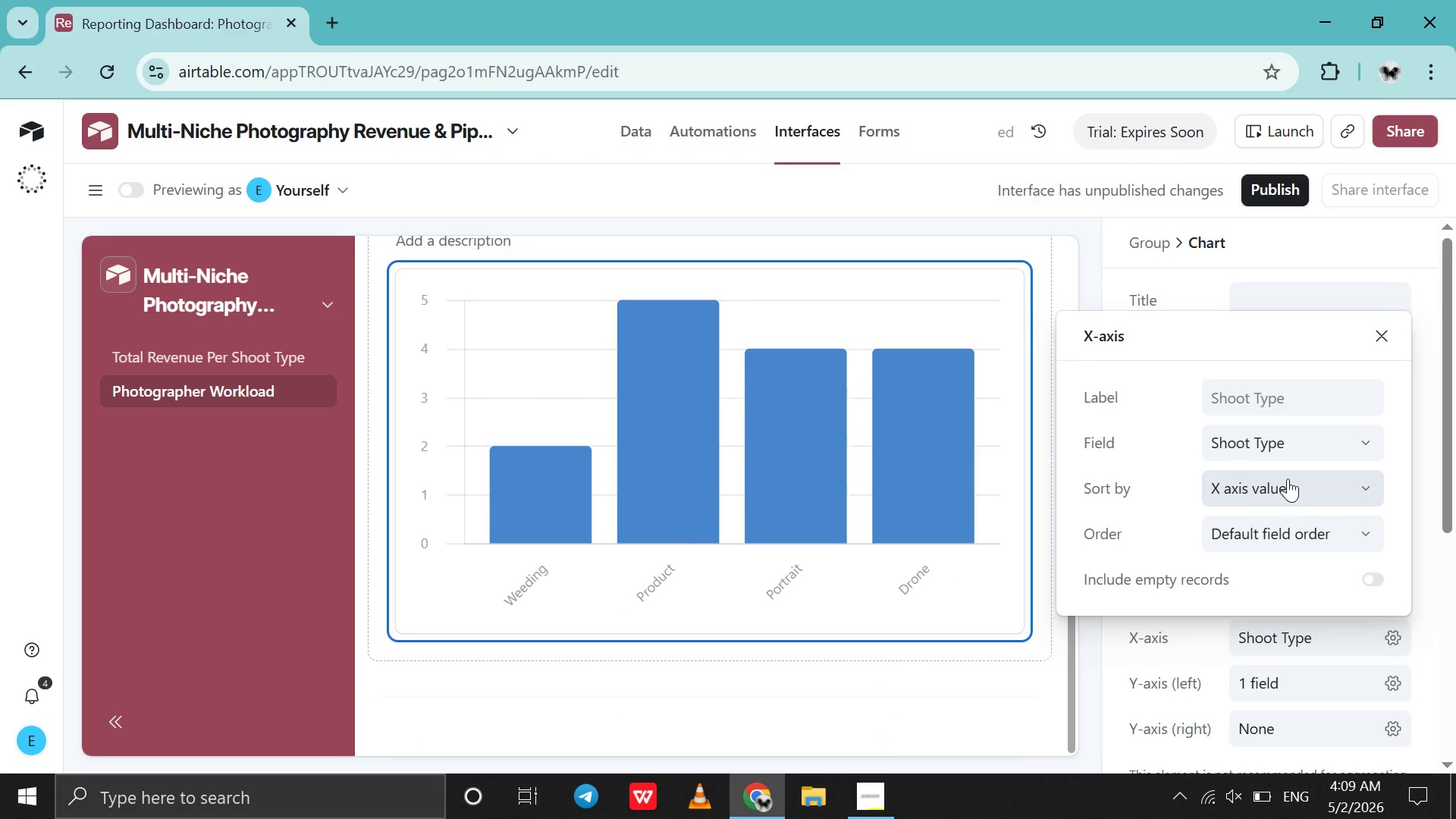 
left_click([1302, 445])
 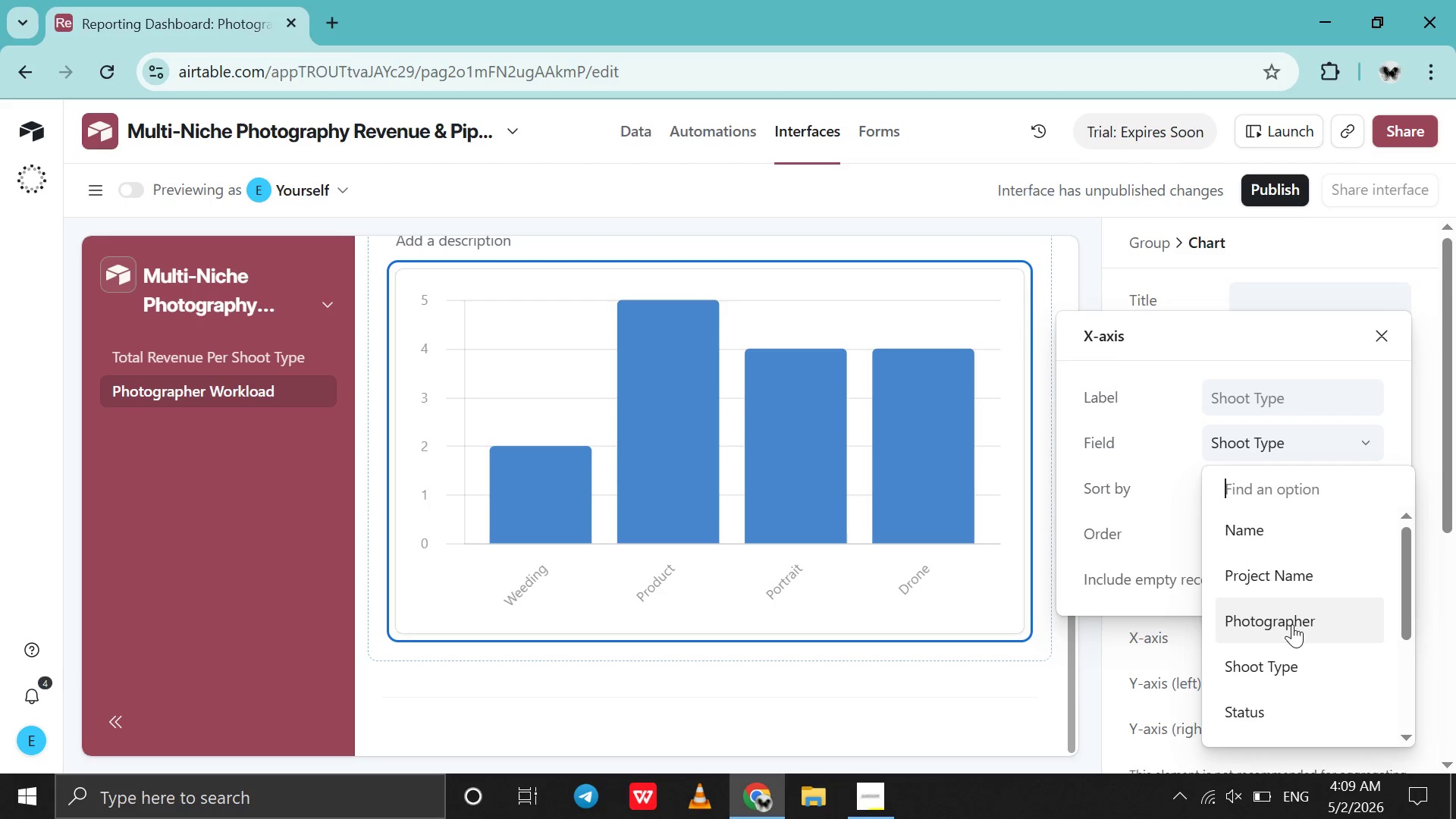 
left_click([1291, 632])
 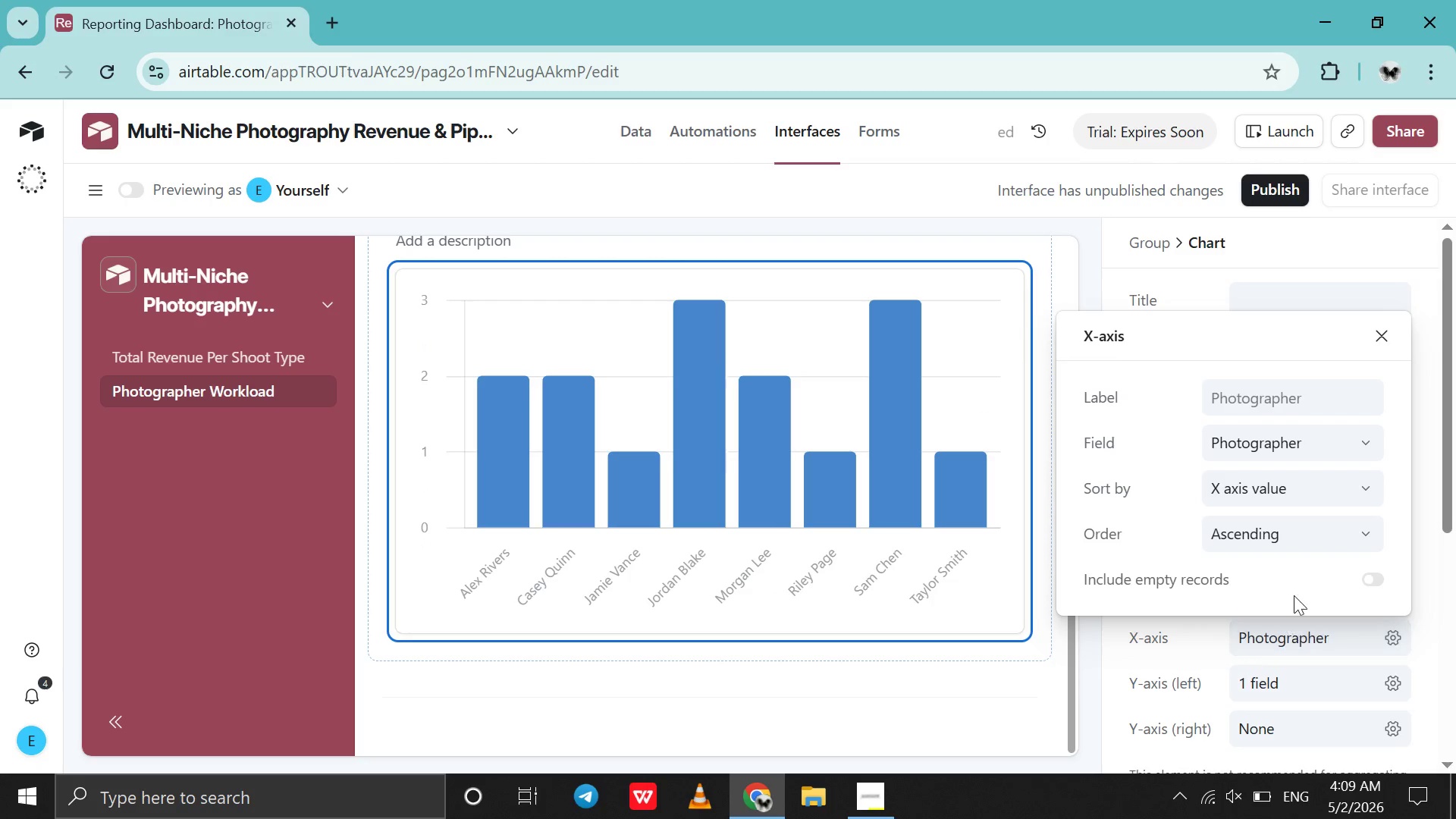 
wait(5.61)
 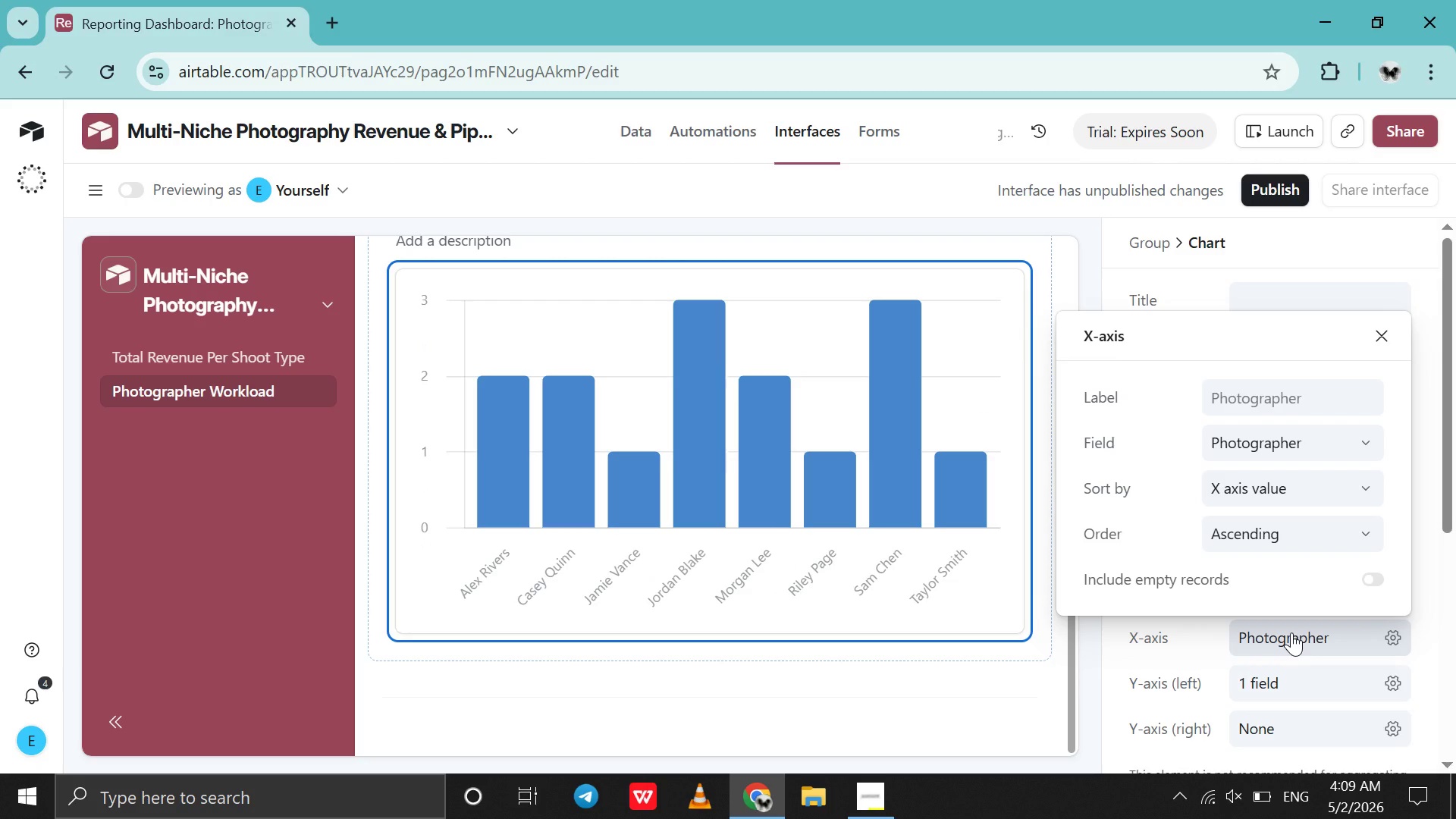 
scroll: coordinate [1325, 510], scroll_direction: down, amount: 1.0
 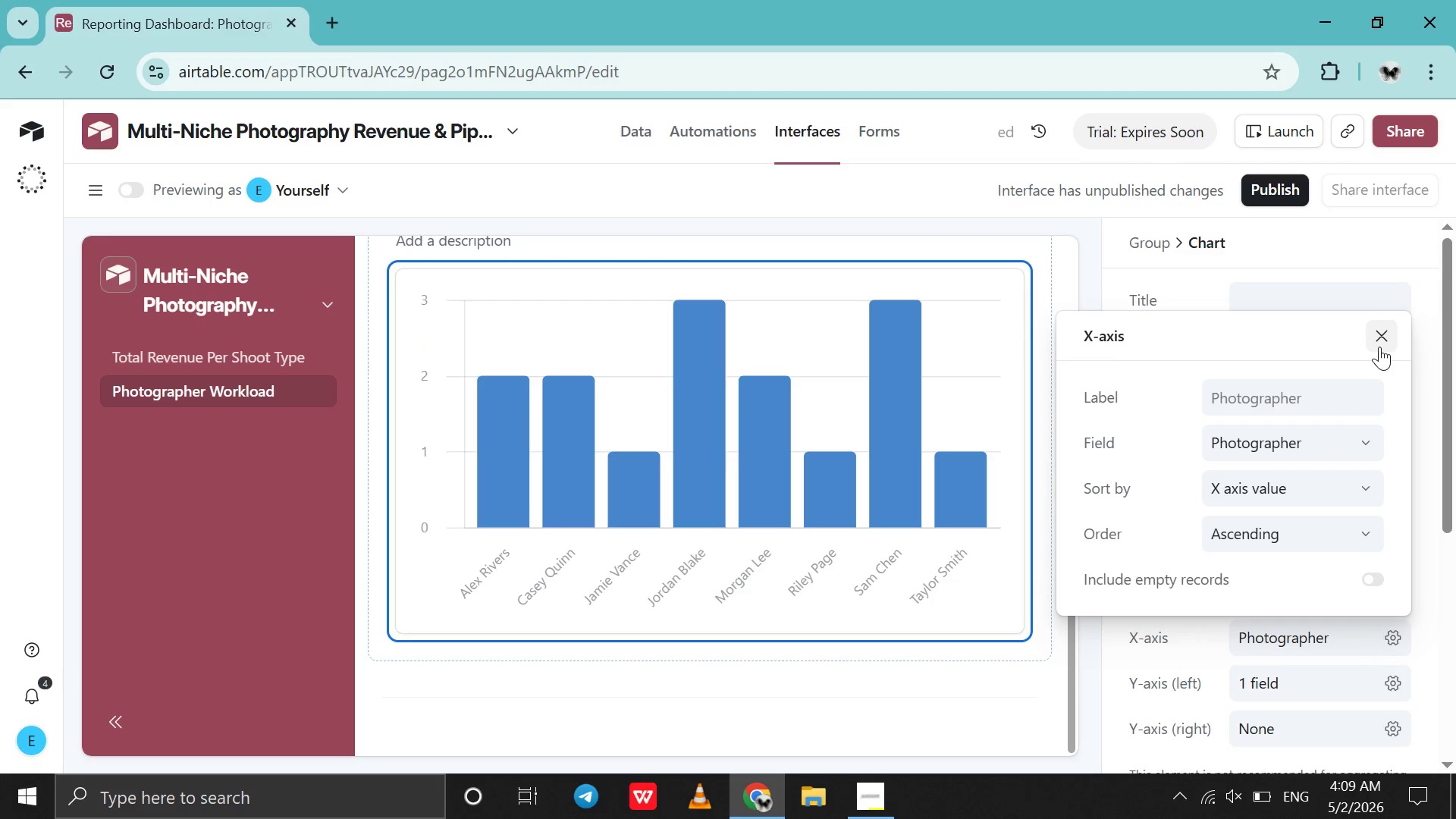 
left_click([1379, 347])
 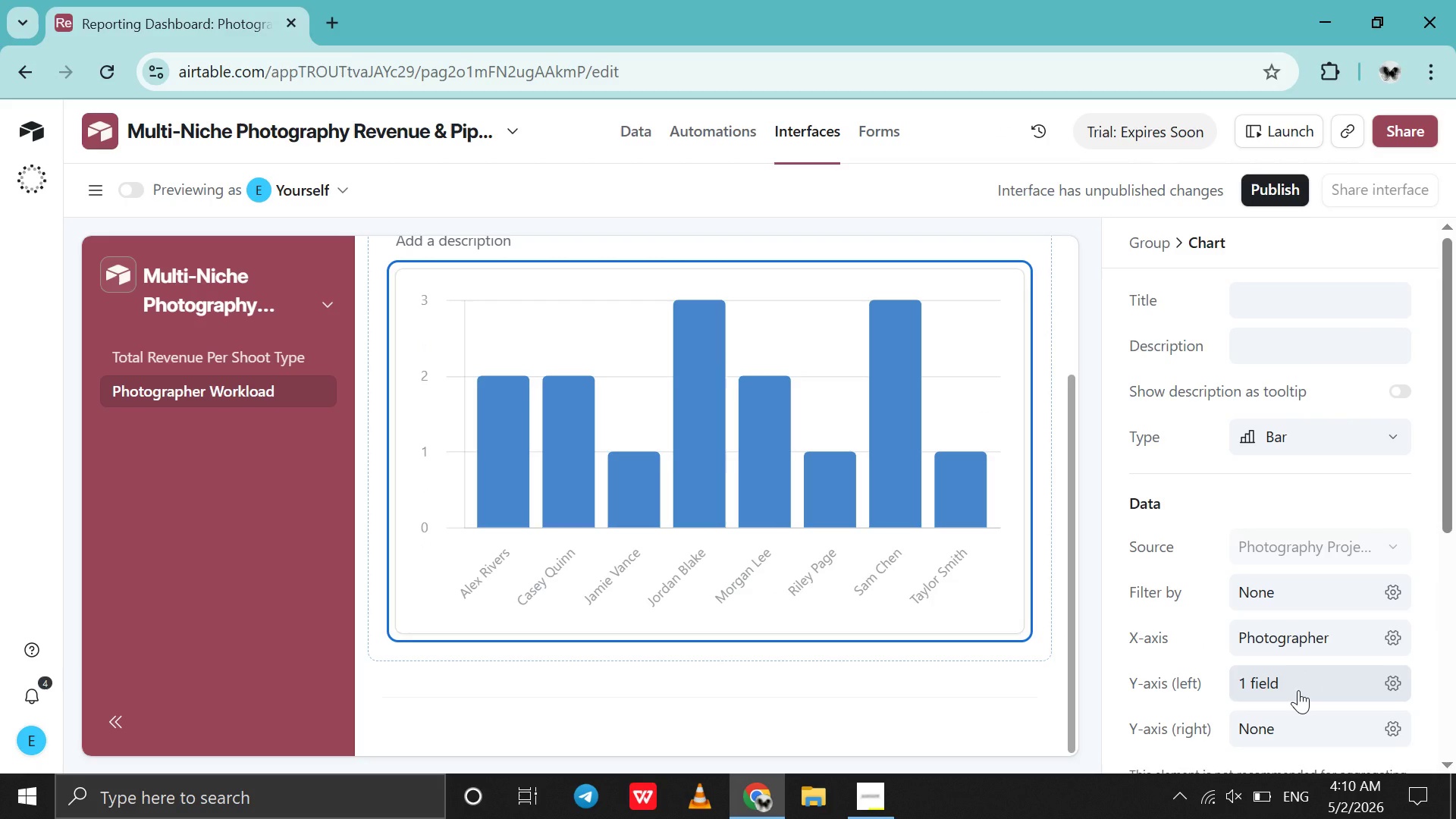 
left_click([1298, 690])
 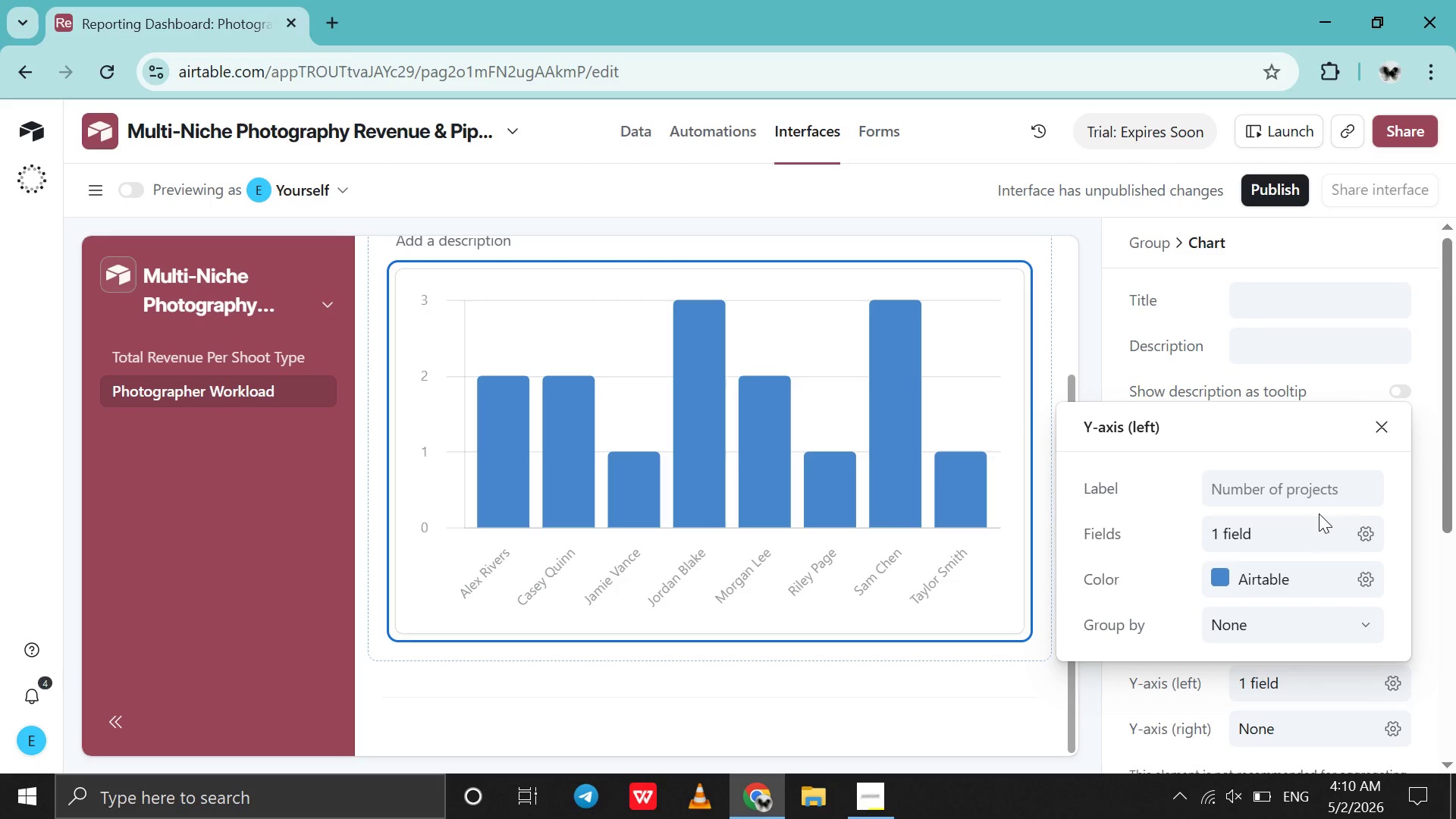 
left_click([1336, 490])
 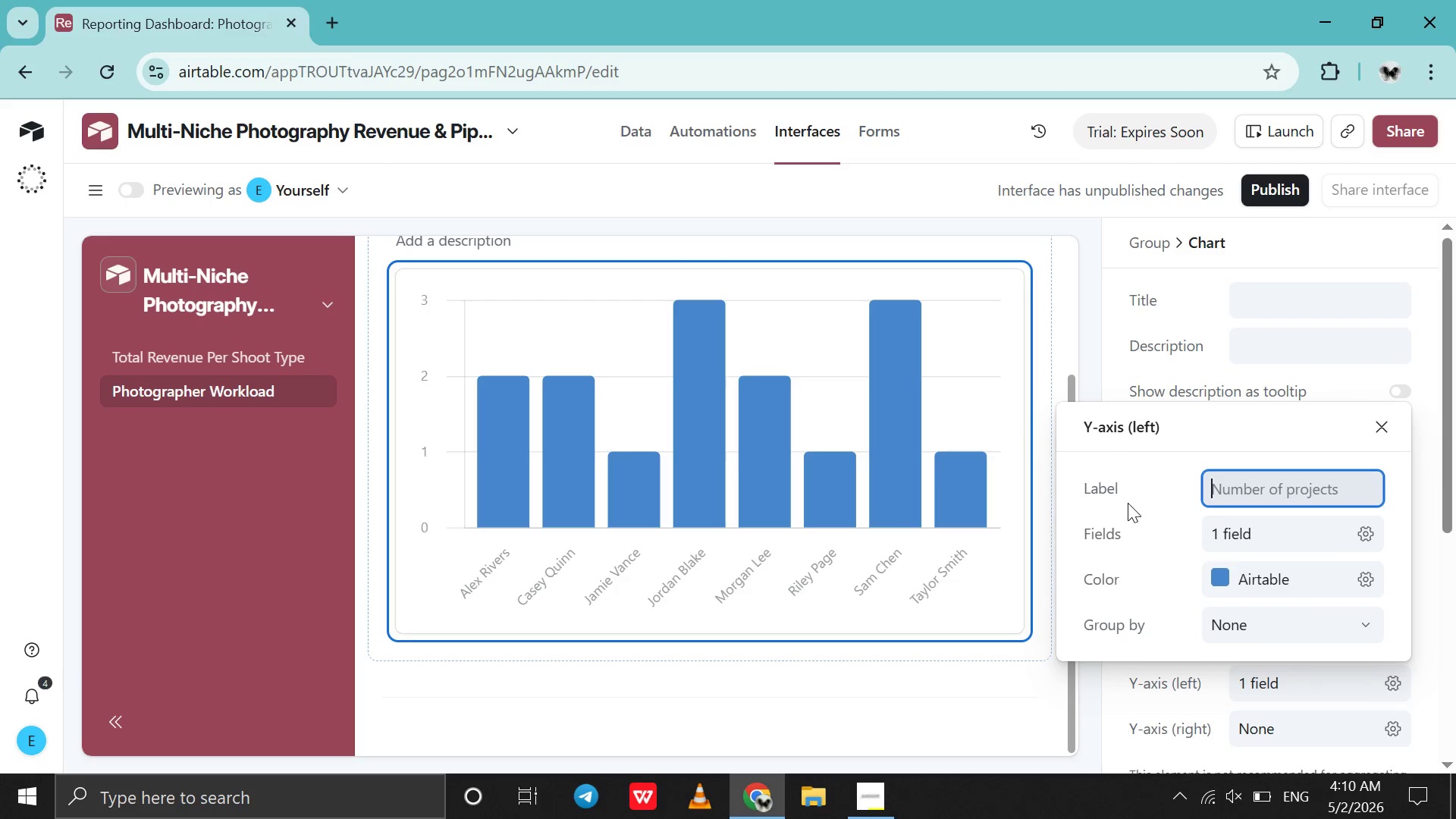 
wait(5.56)
 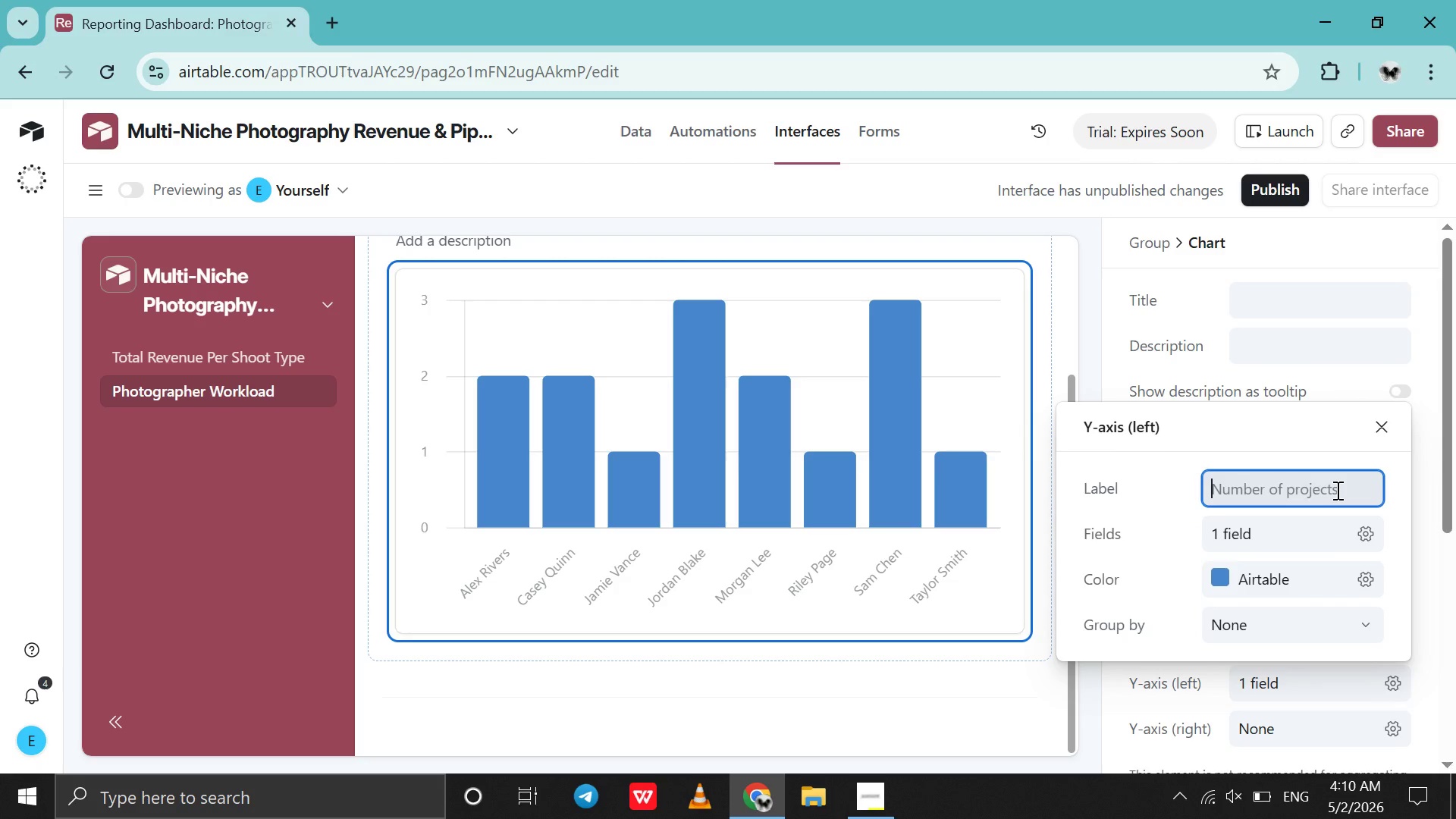 
left_click([1222, 535])
 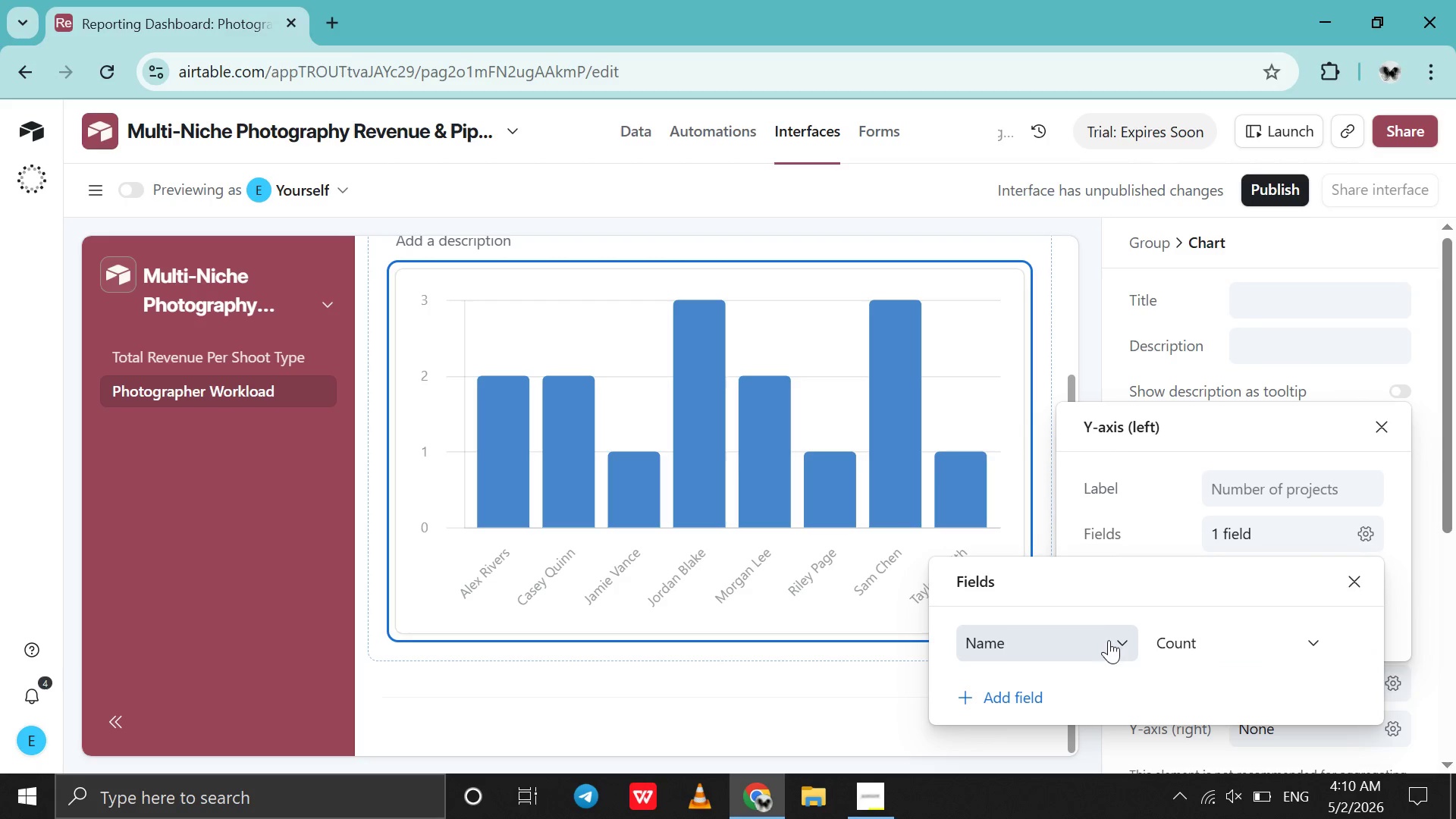 
left_click([1106, 640])
 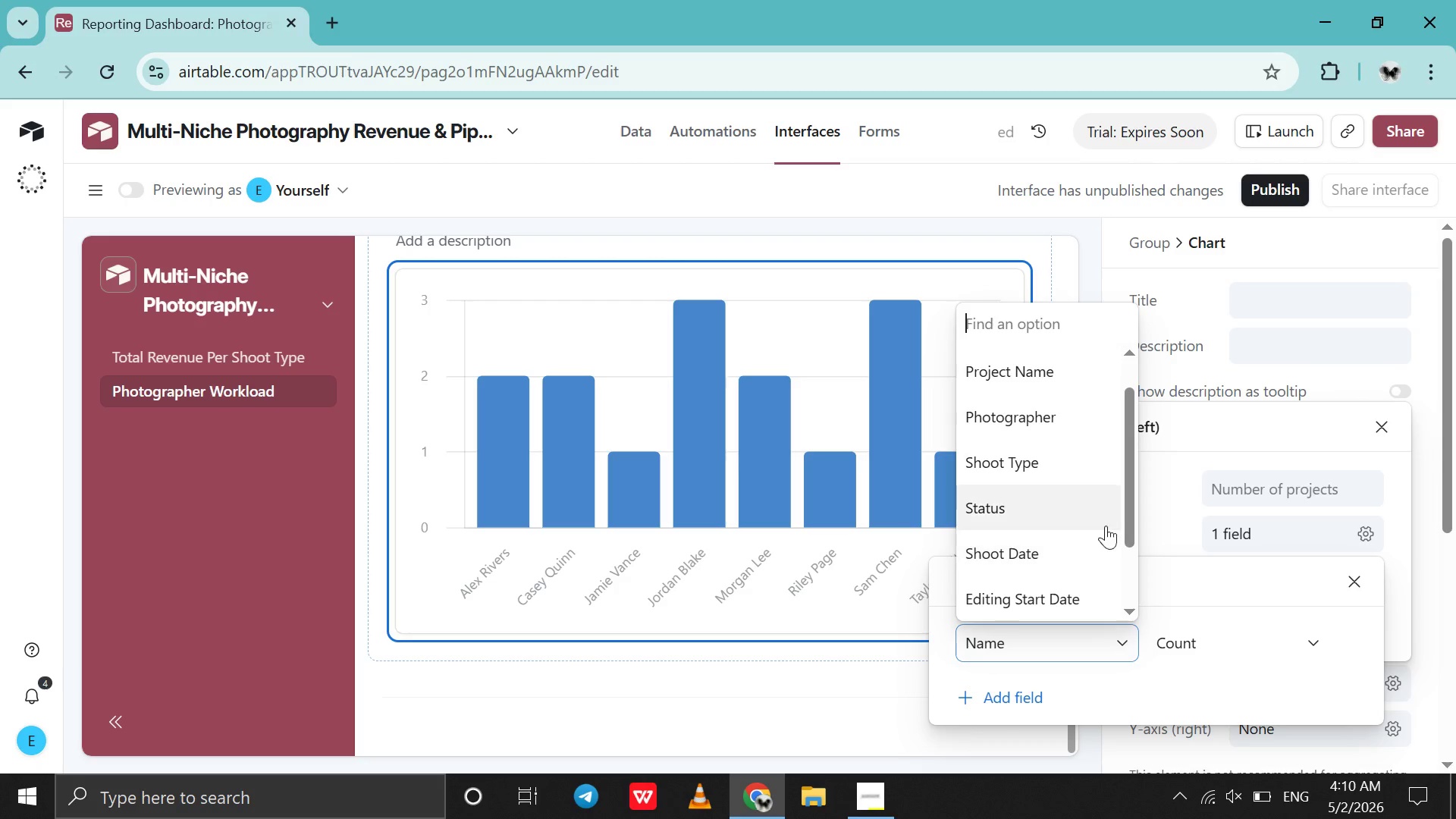 
scroll: coordinate [1106, 524], scroll_direction: up, amount: 8.0
 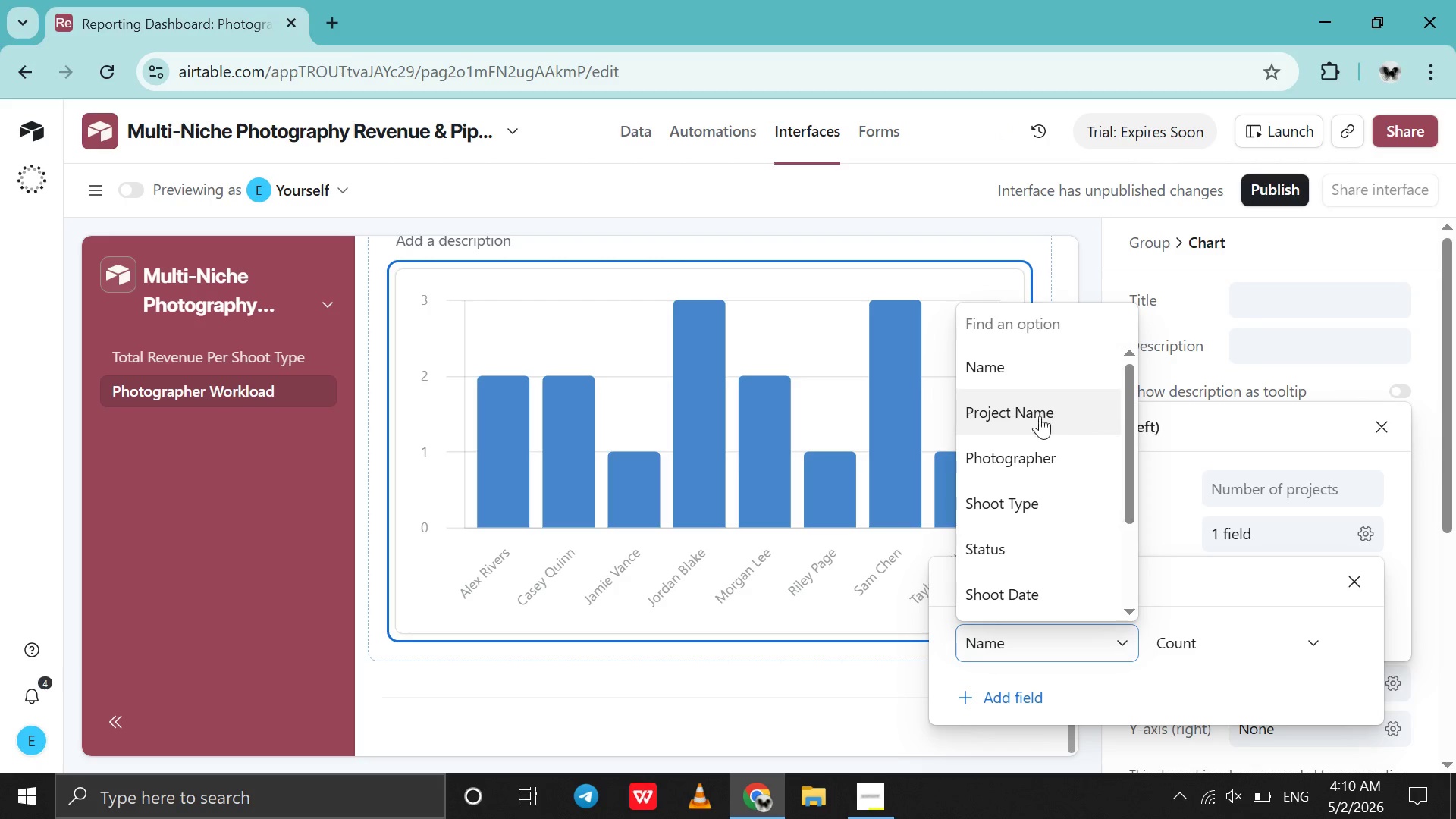 
left_click([610, 105])
 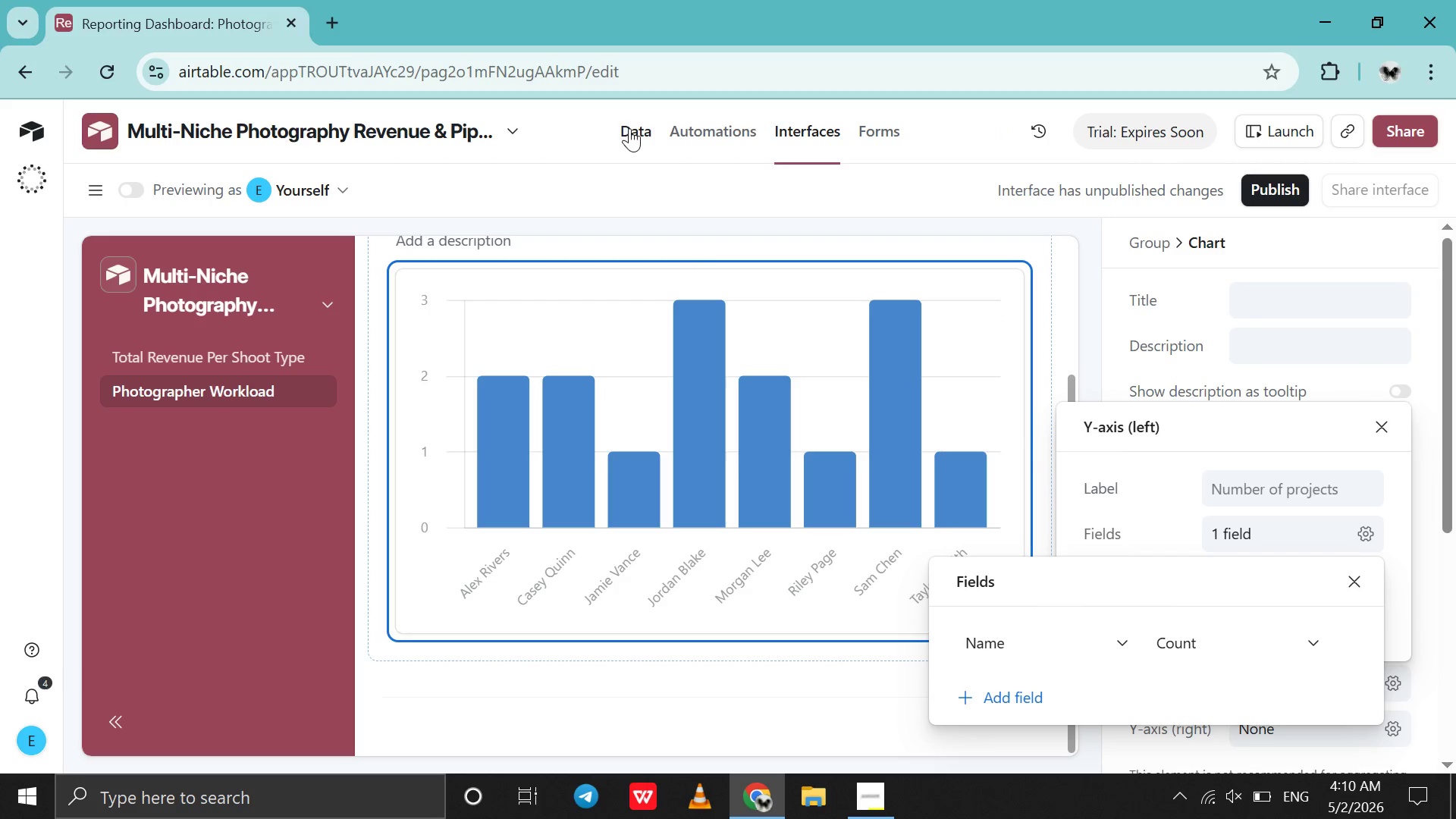 
left_click([629, 128])
 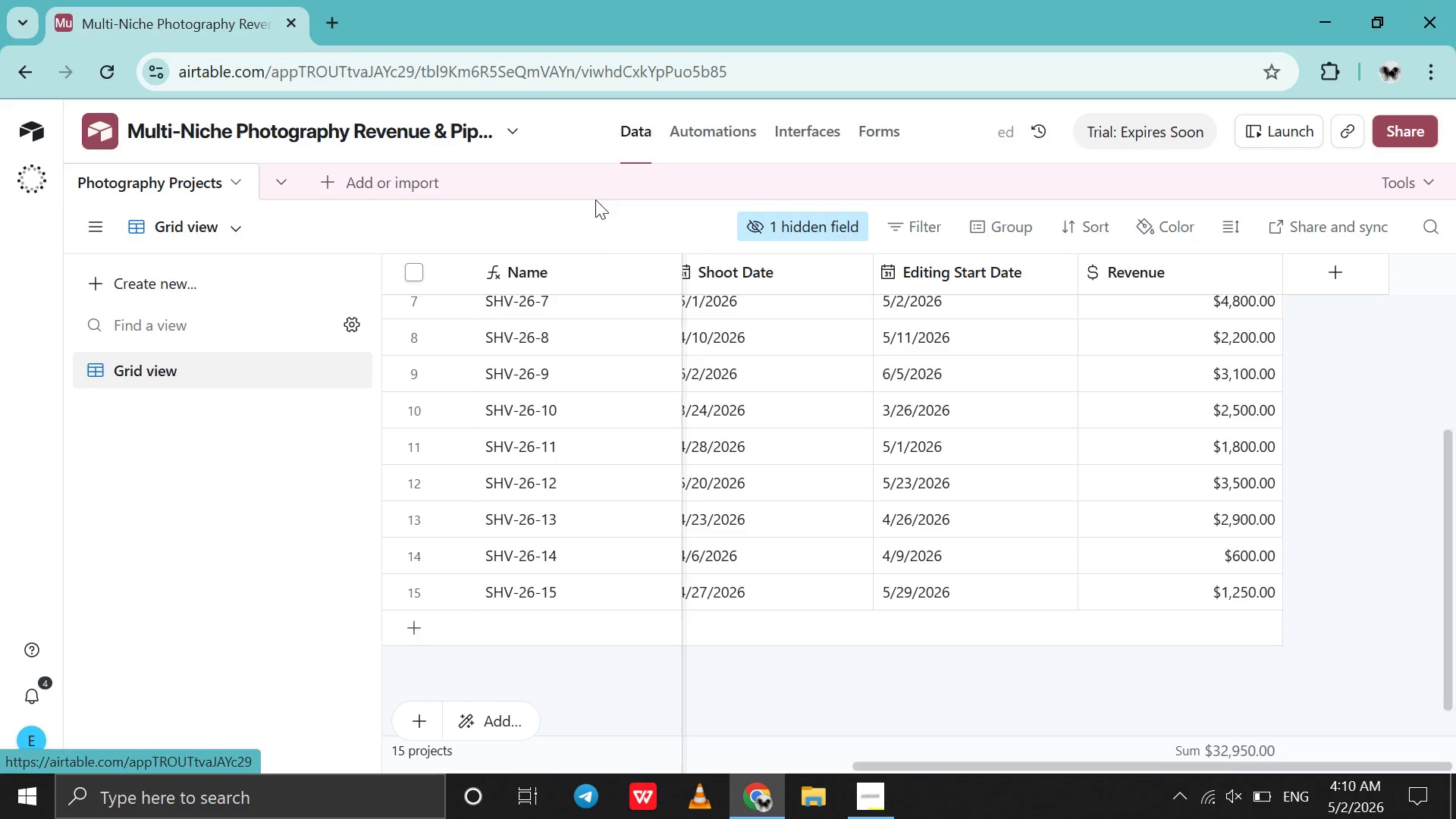 
scroll: coordinate [830, 432], scroll_direction: up, amount: 77.0
 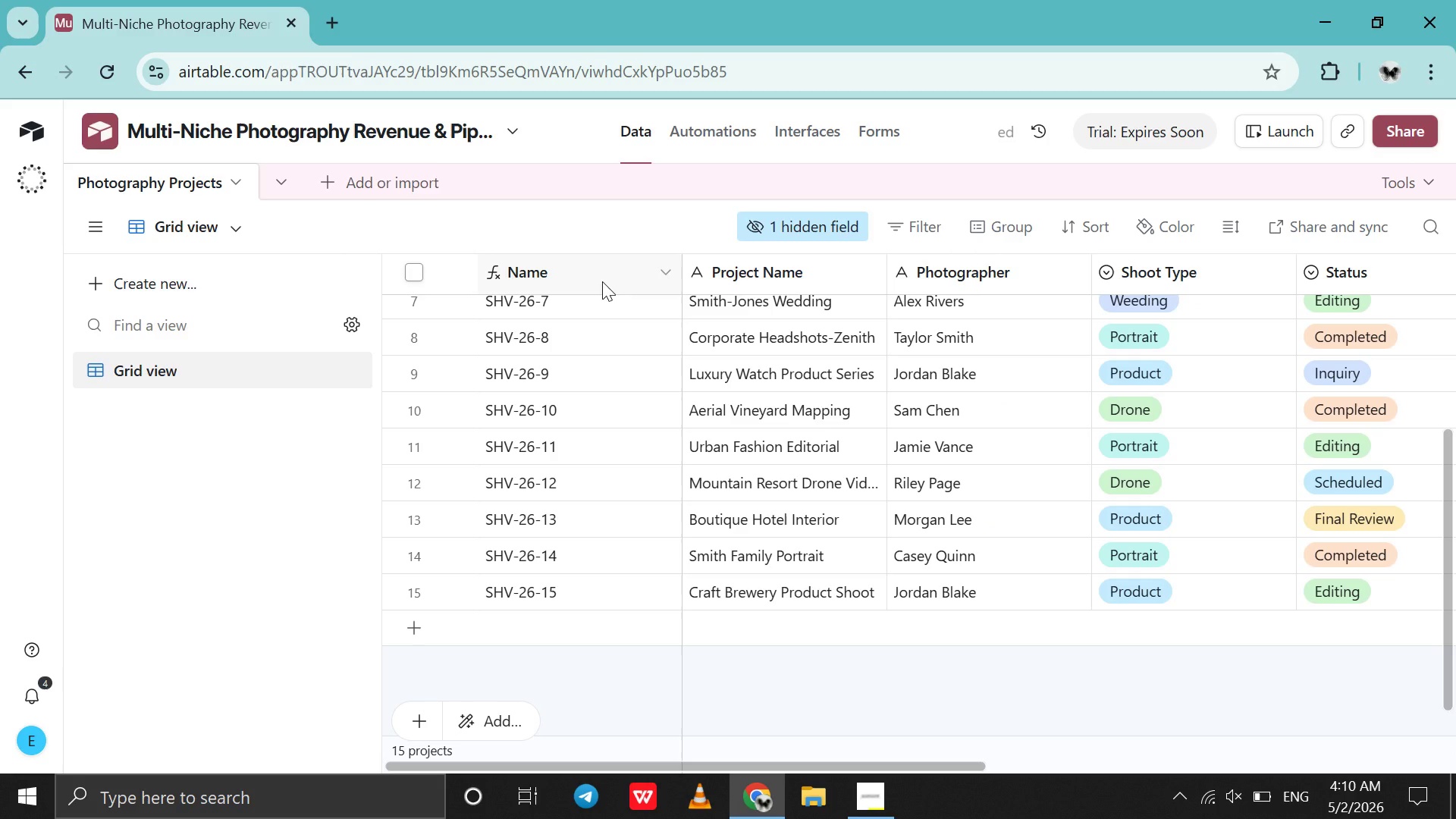 
double_click([602, 281])
 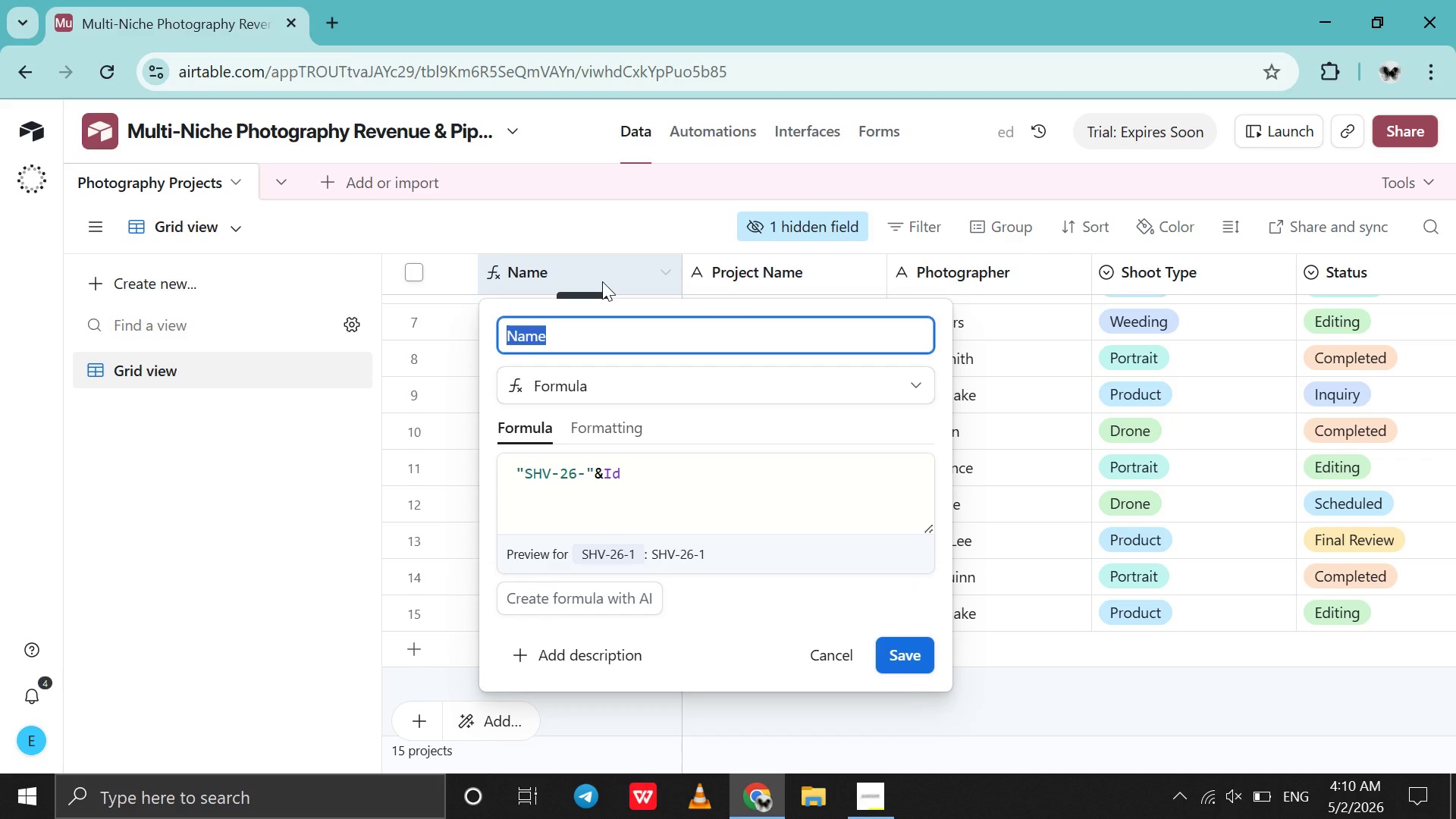 
type(Project ID)
 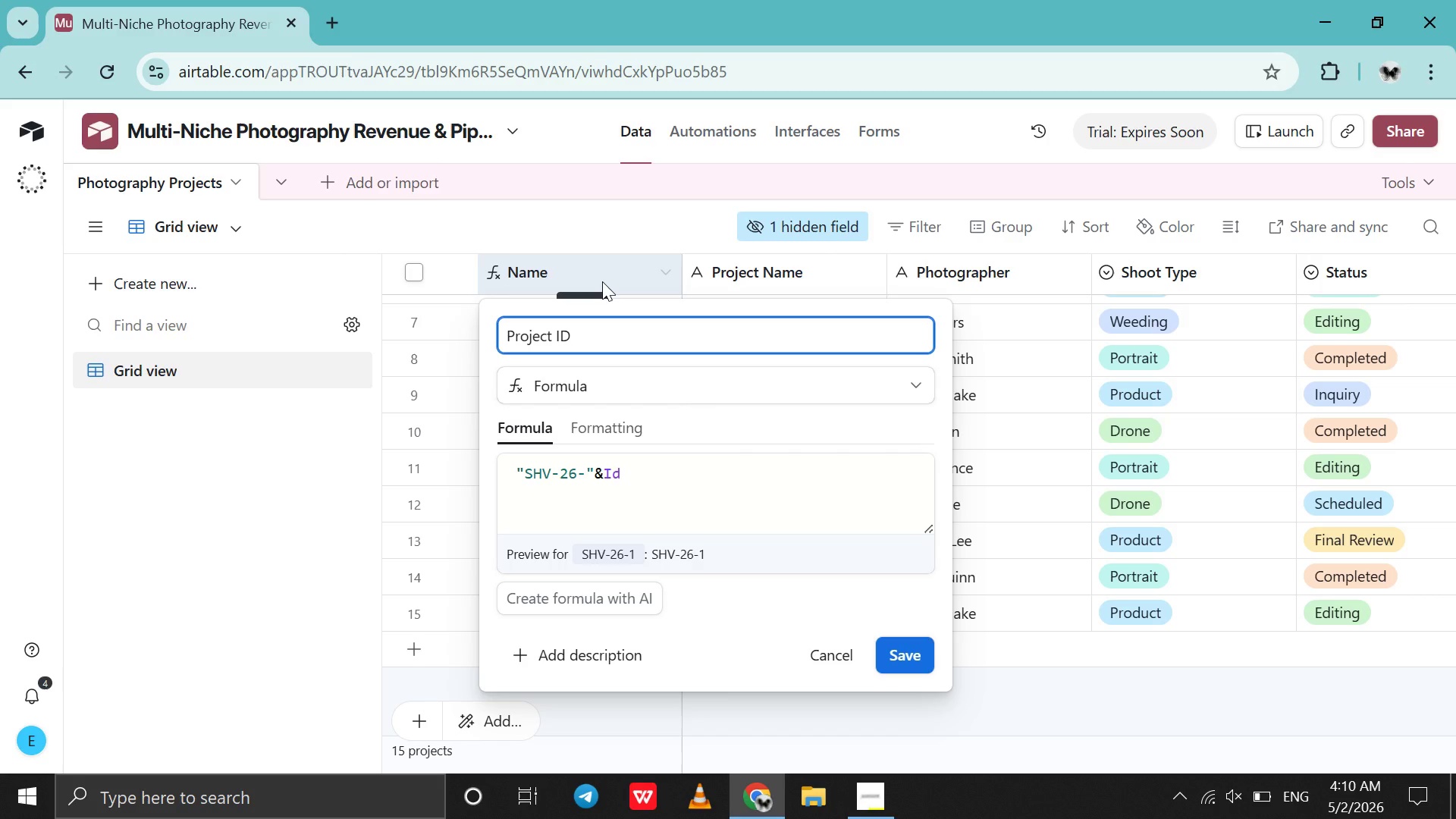 
key(Enter)
 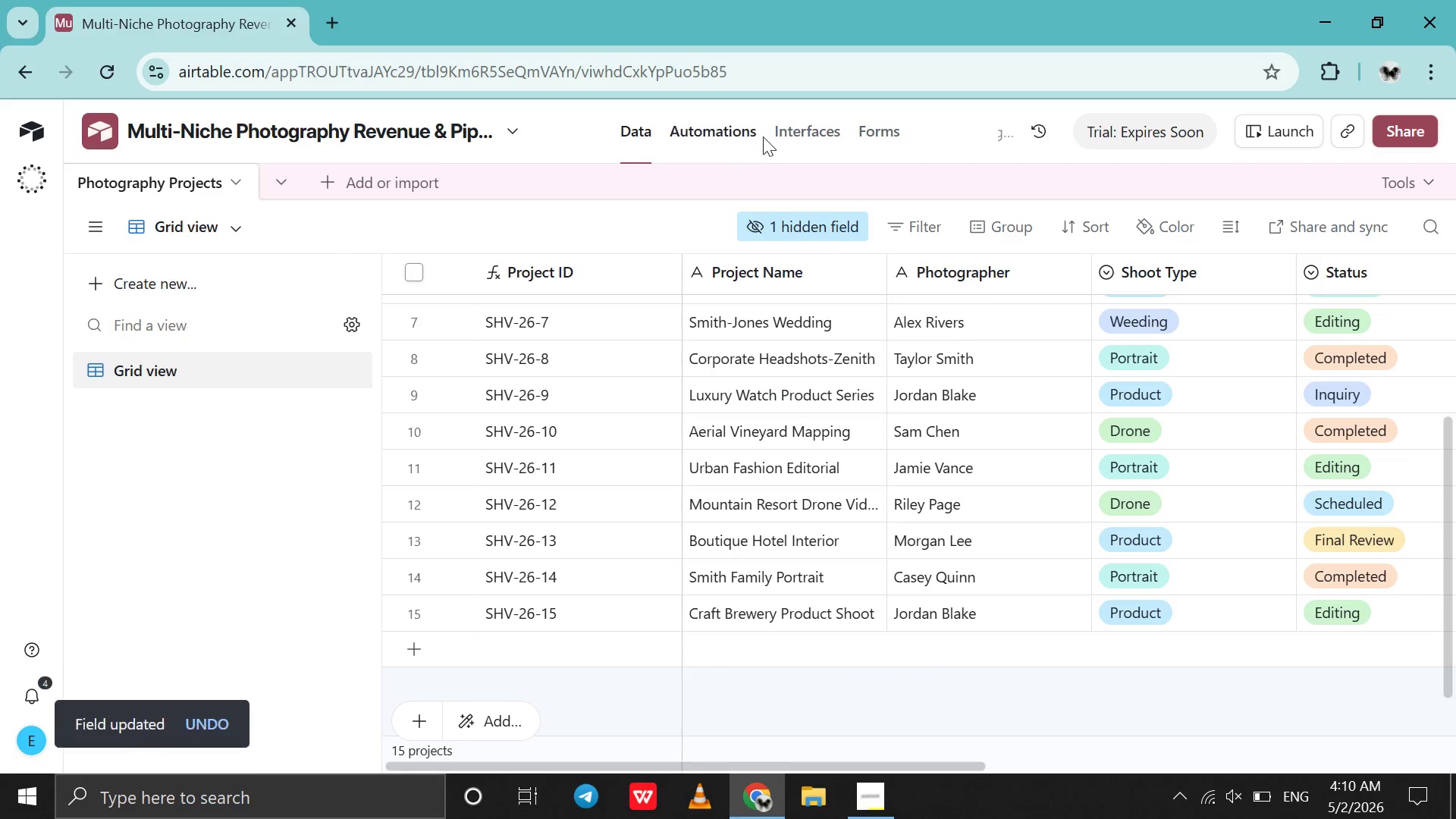 
left_click([828, 116])
 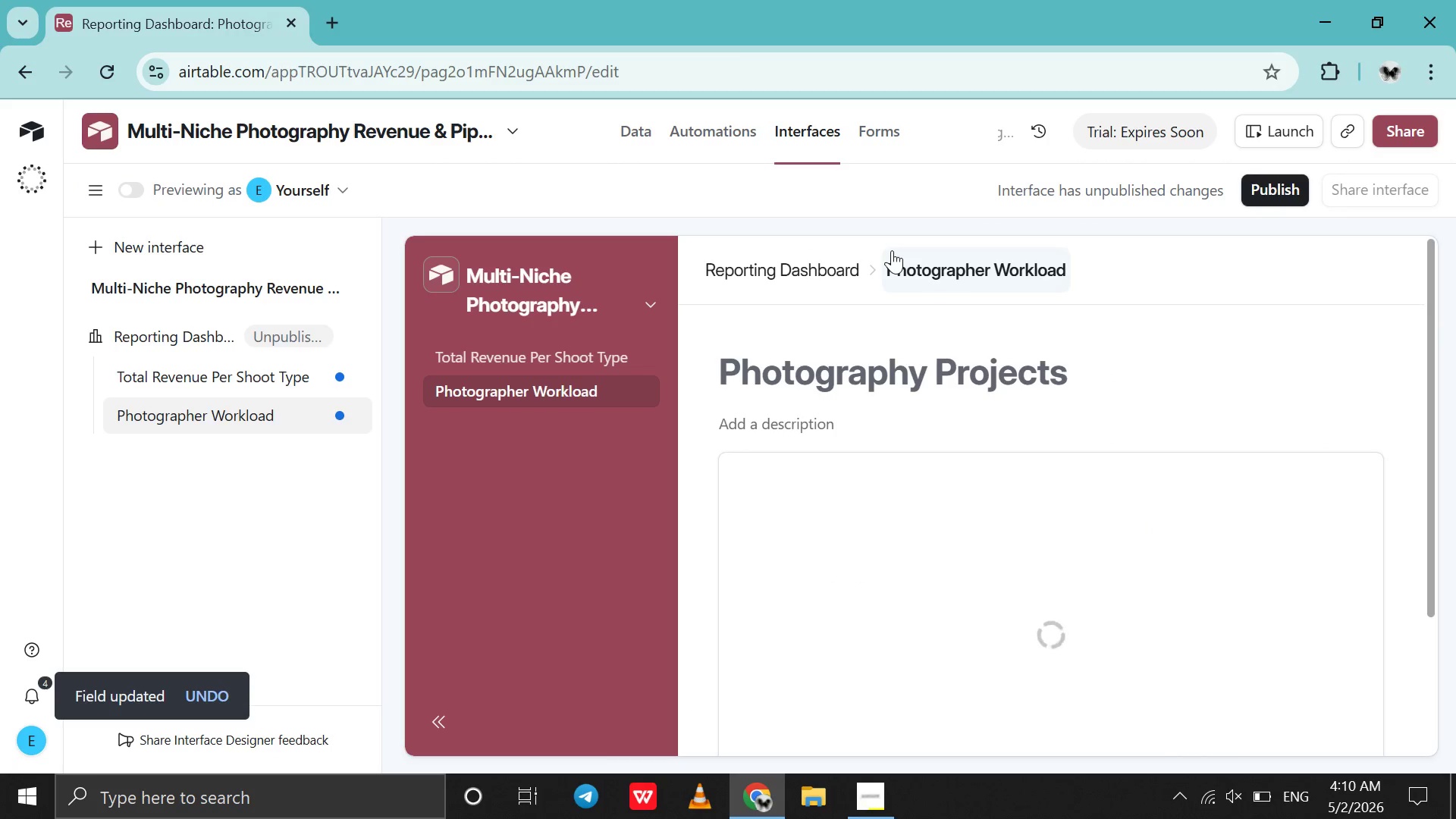 
left_click([980, 391])
 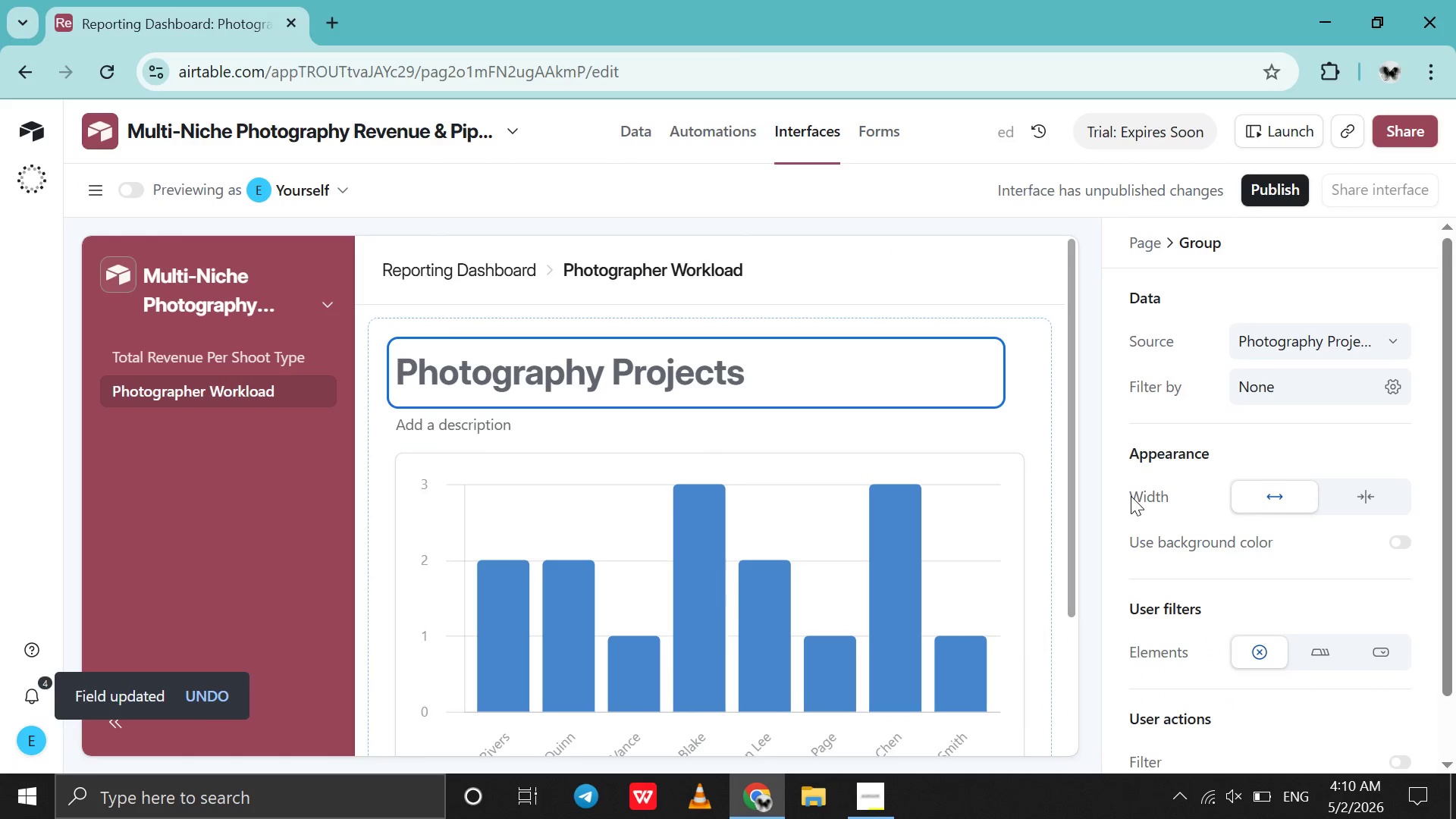 
scroll: coordinate [1195, 543], scroll_direction: down, amount: 13.0
 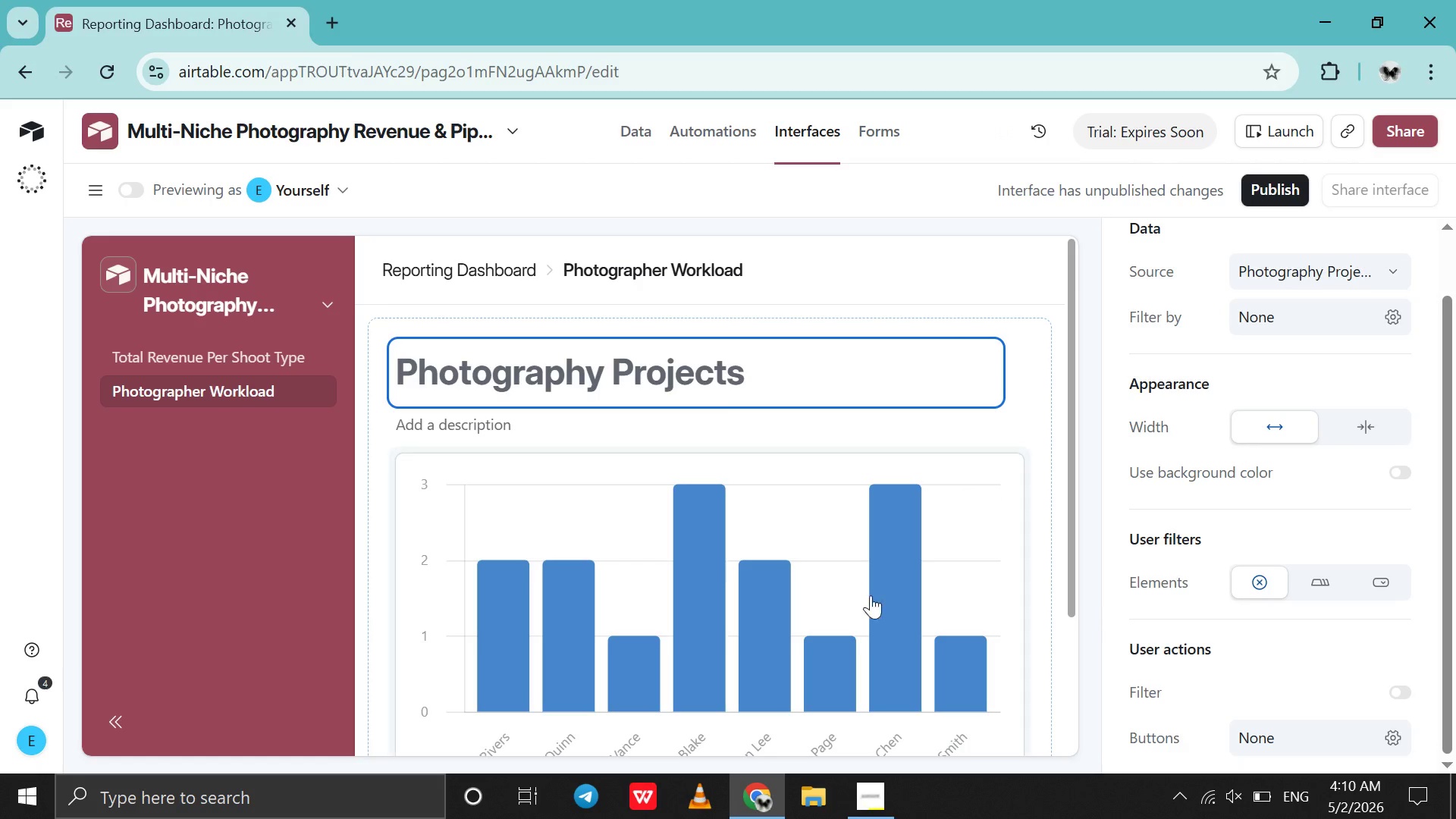 
left_click([862, 594])
 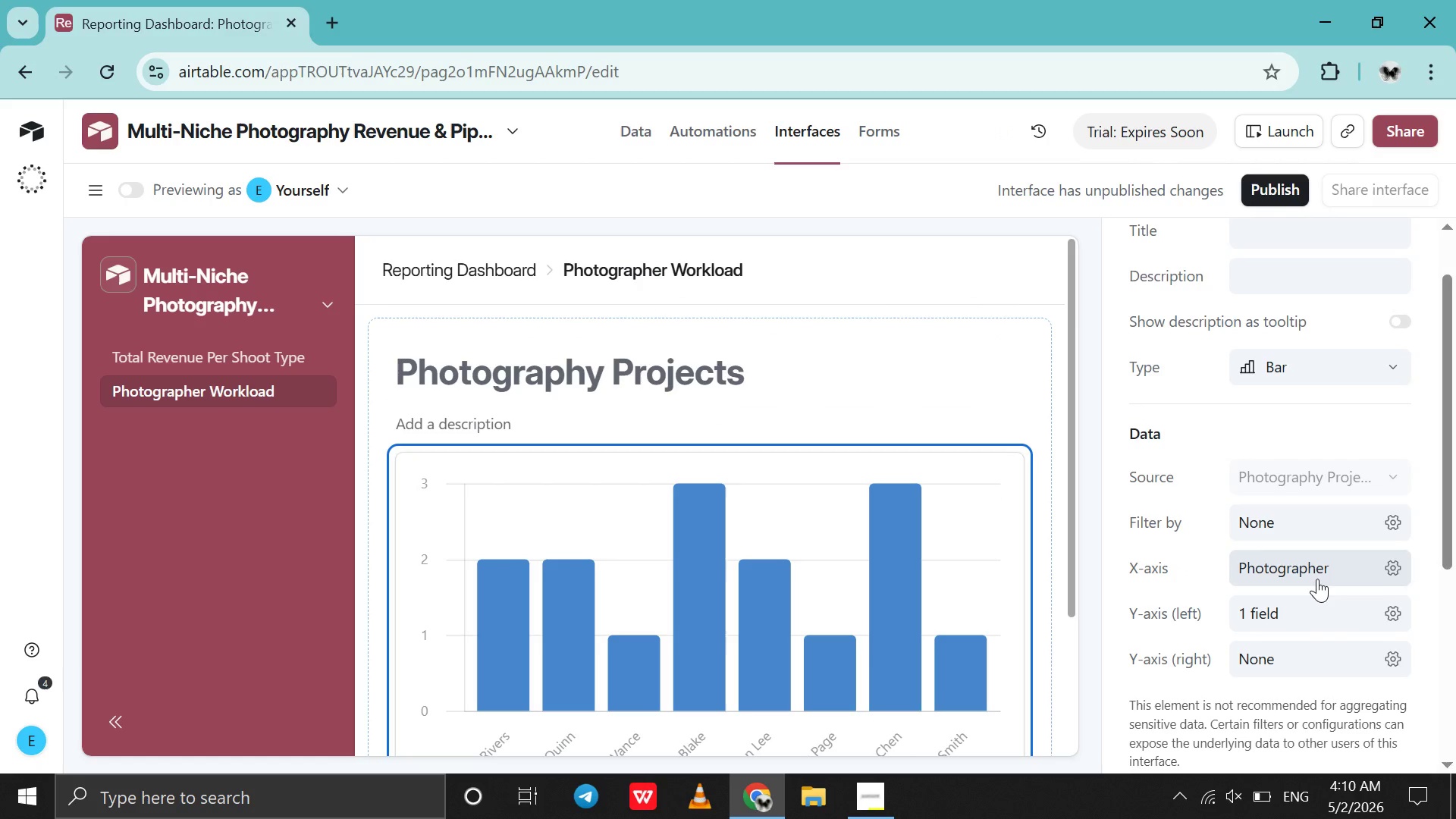 
left_click([1312, 601])
 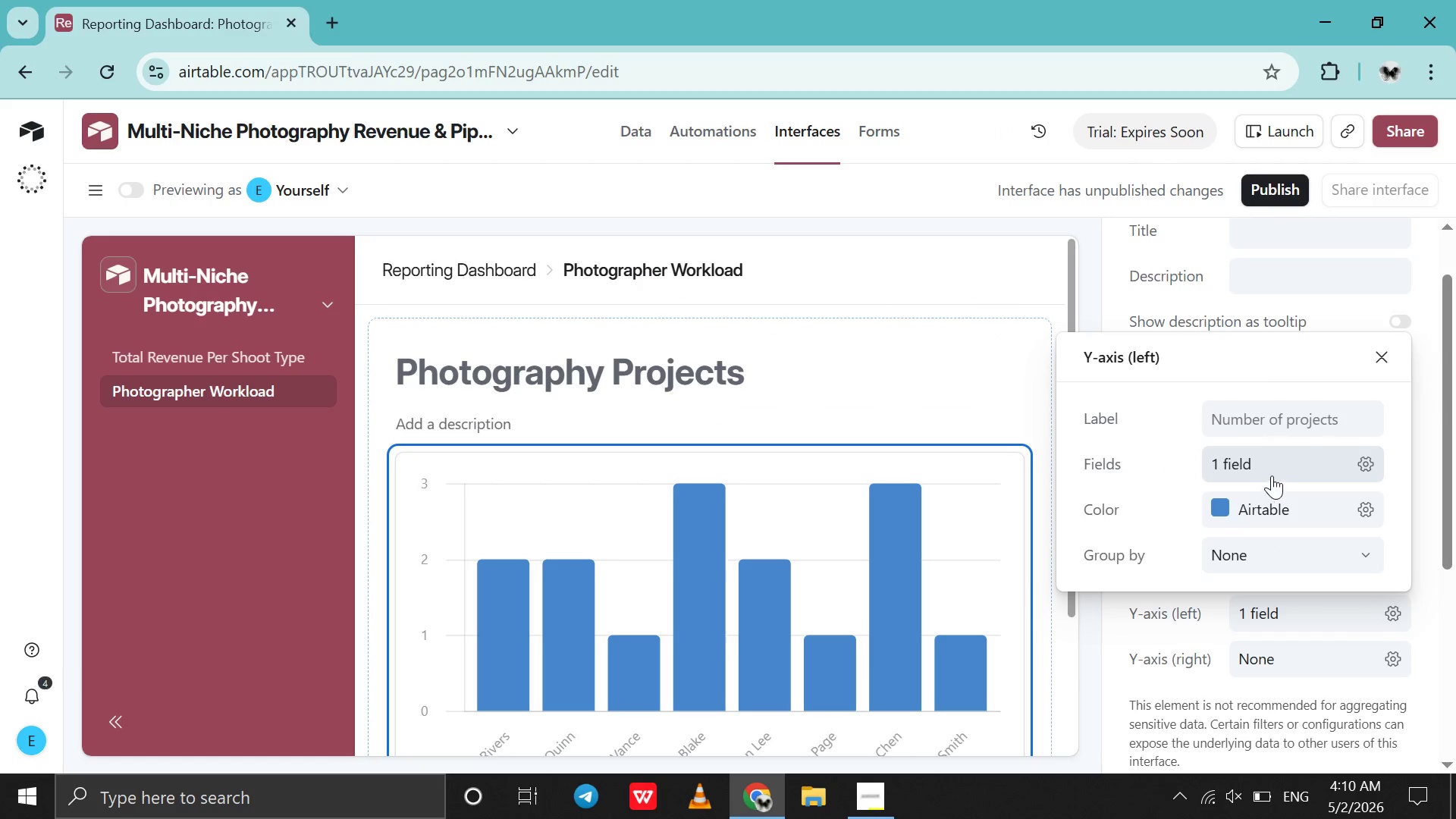 
left_click([1270, 477])
 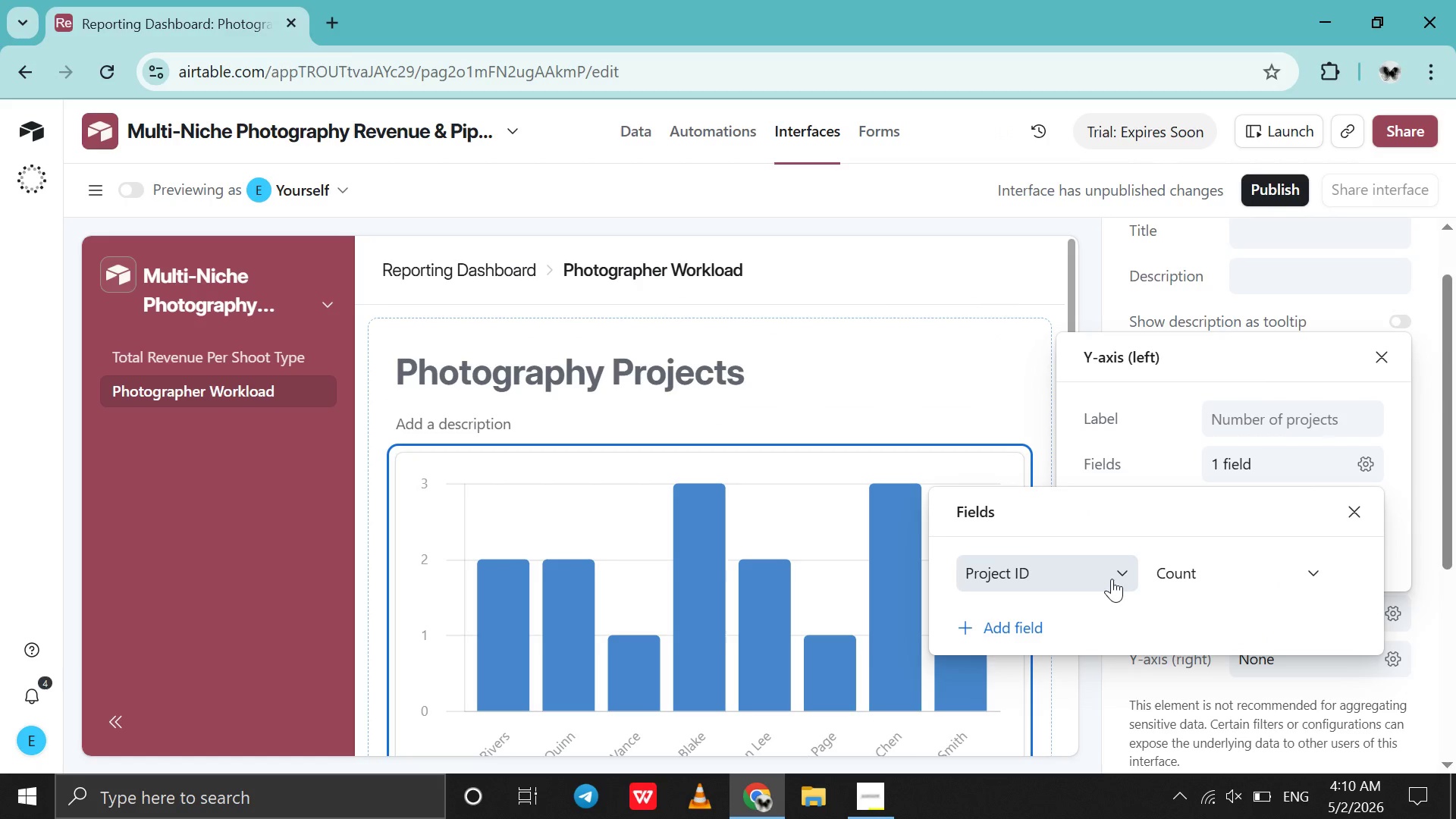 
left_click([1196, 577])
 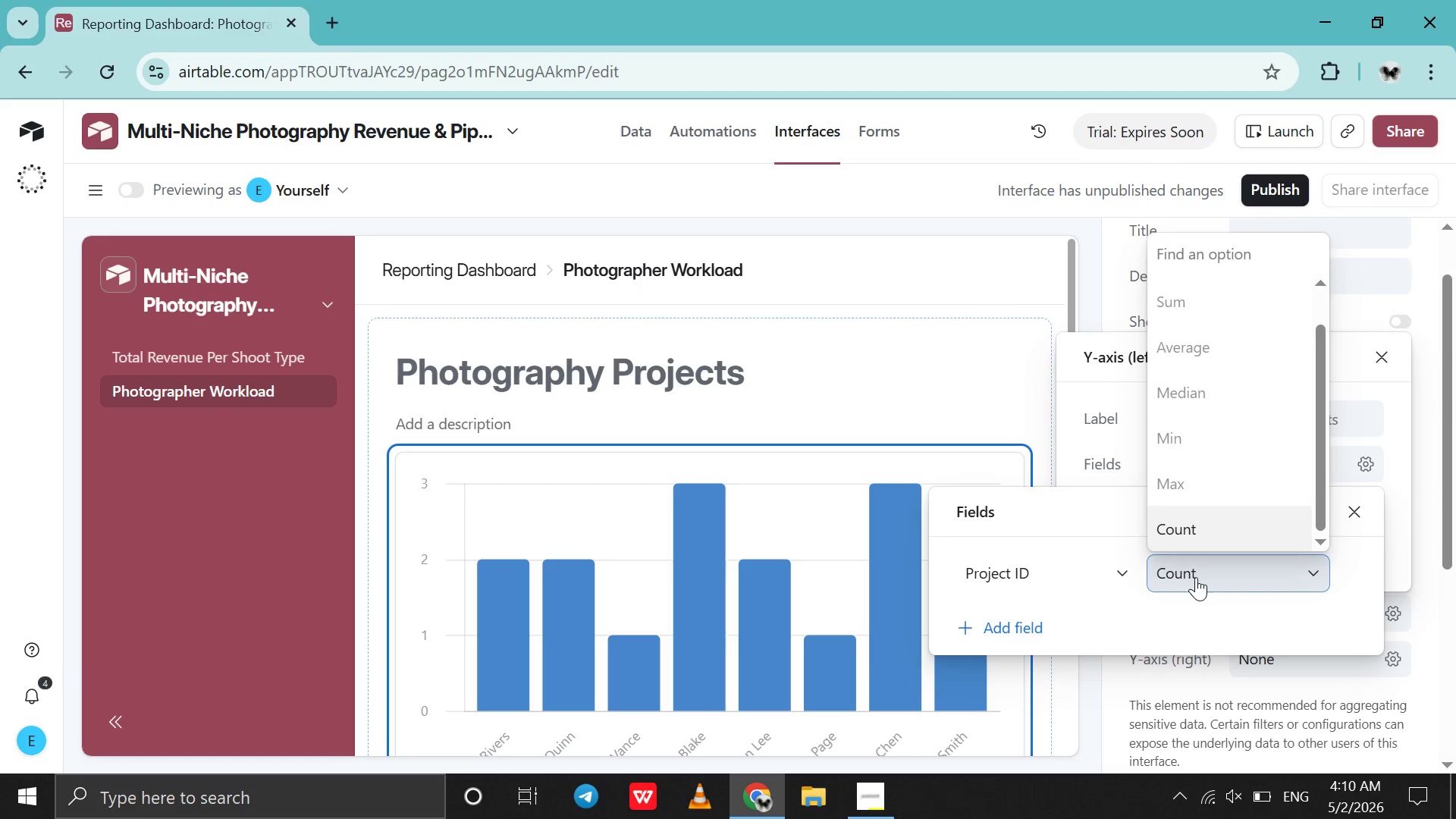 
left_click([1196, 577])
 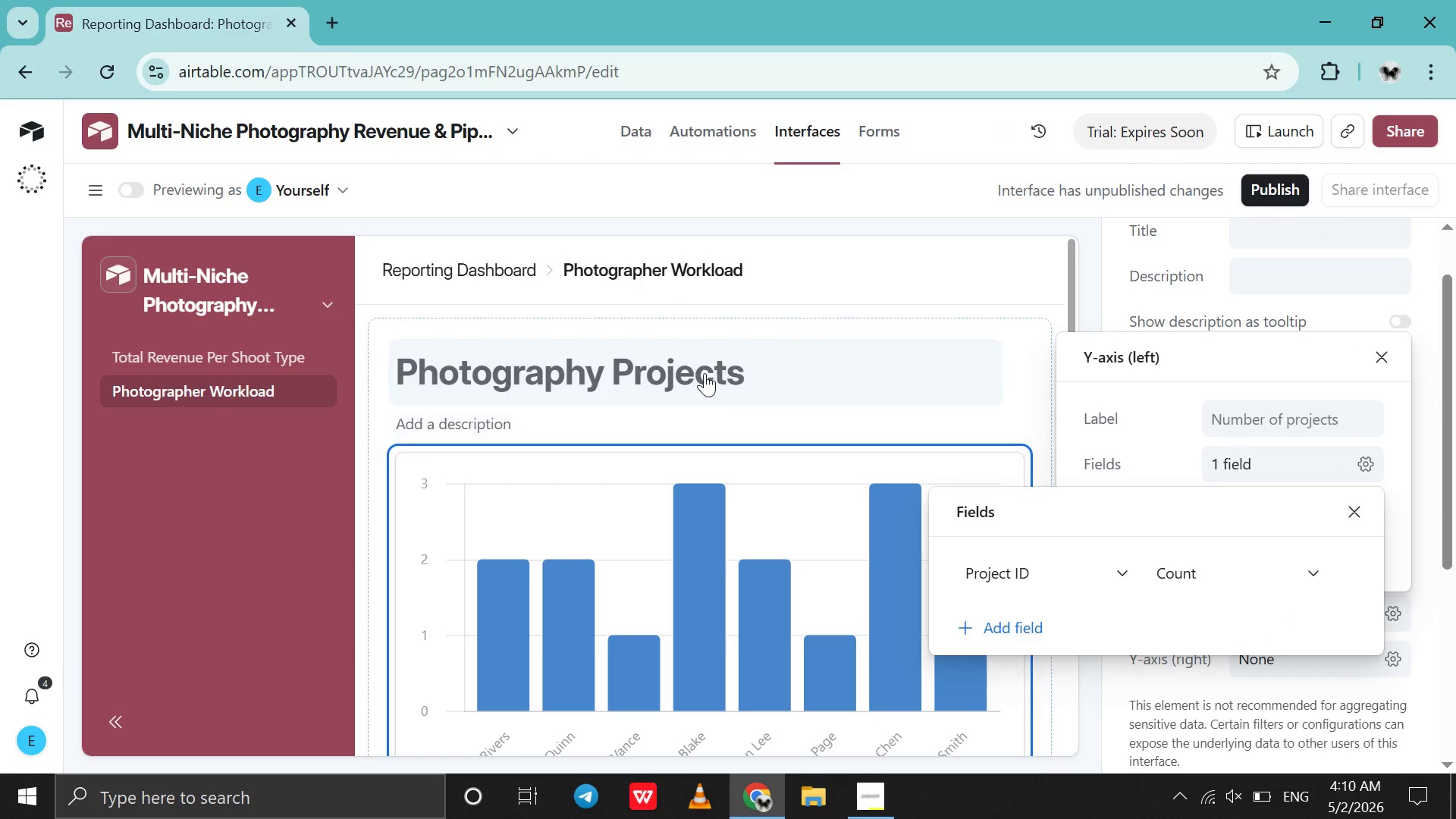 
scroll: coordinate [704, 373], scroll_direction: down, amount: 4.0
 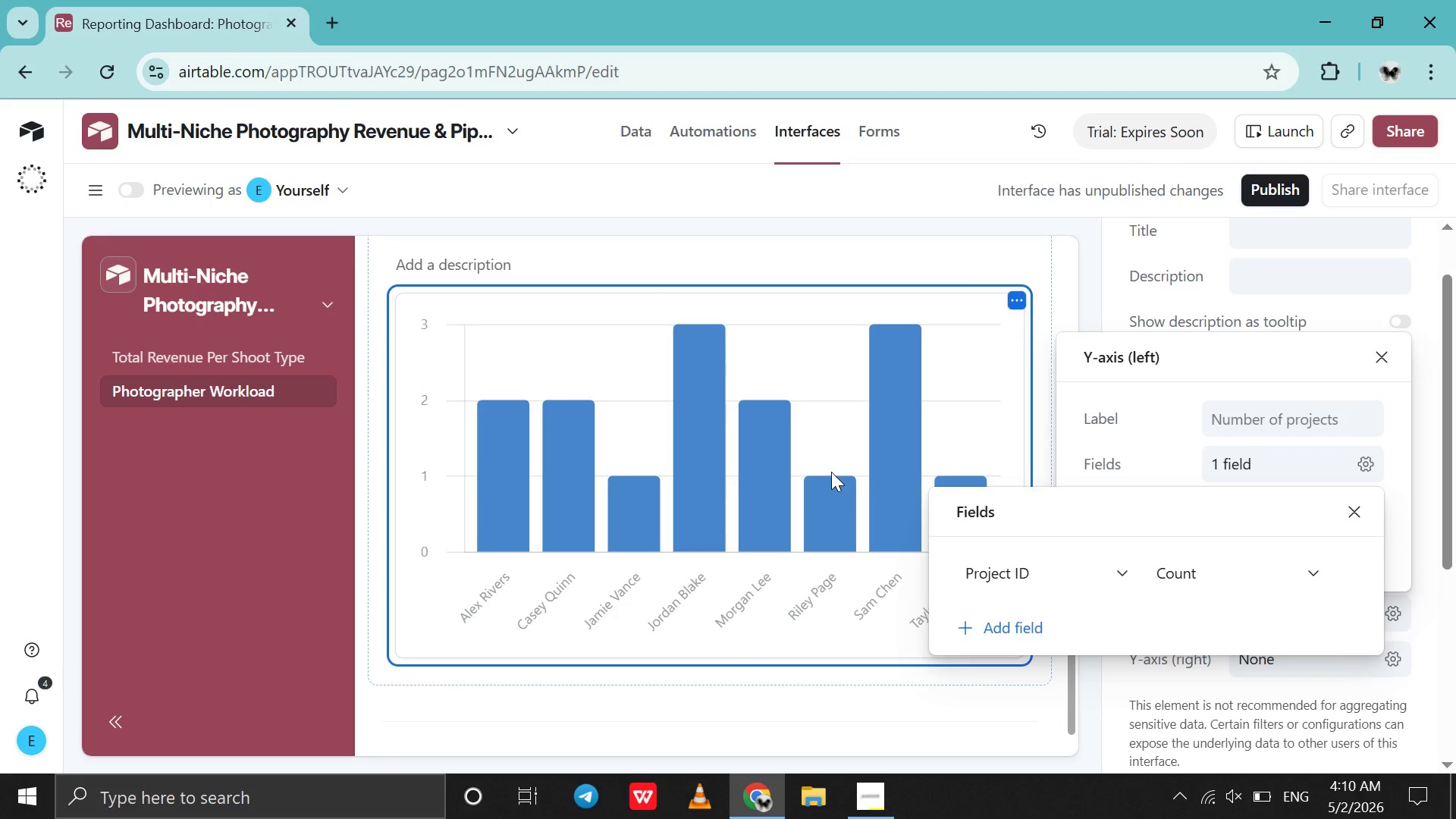 
wait(10.27)
 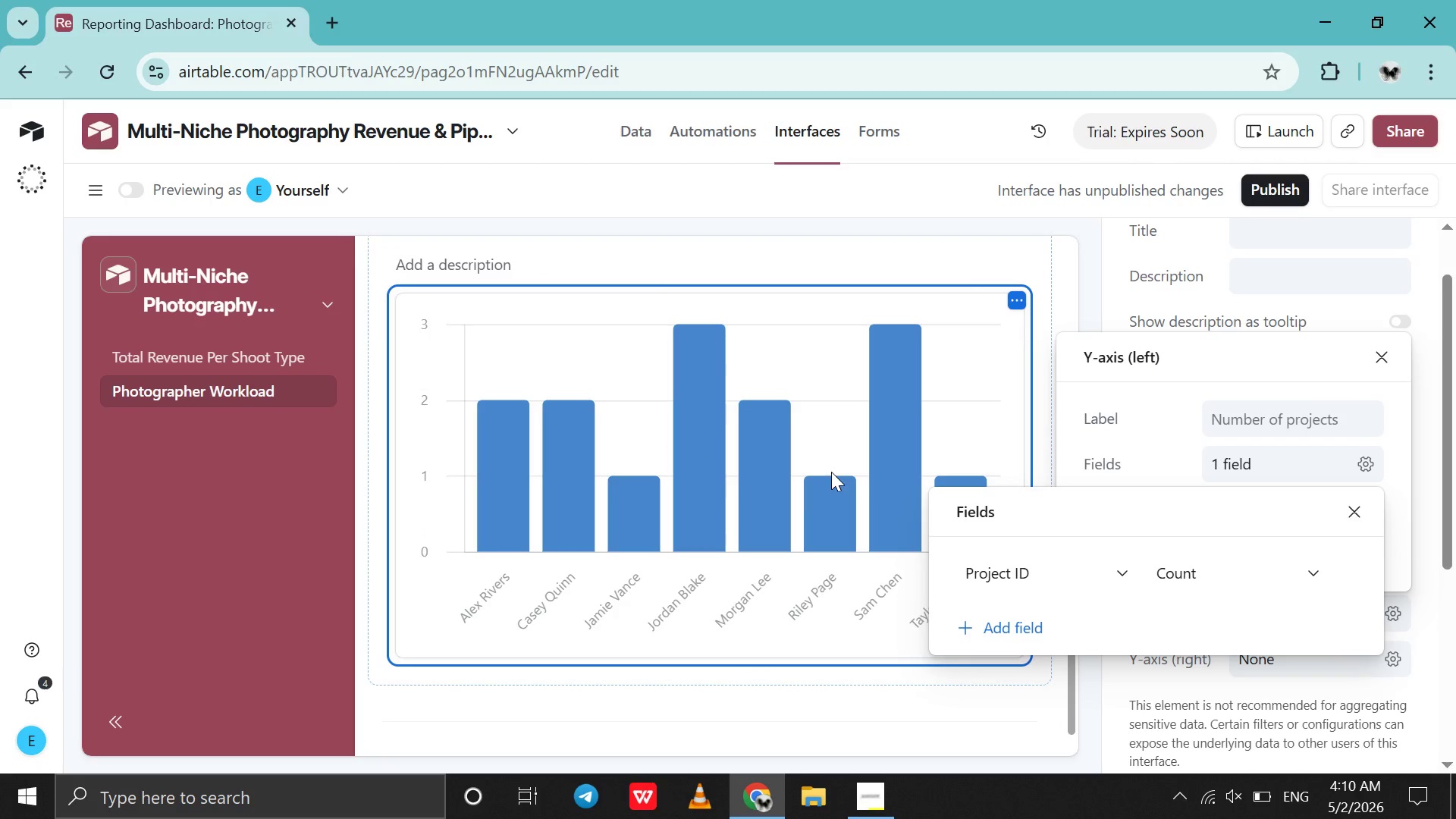 
left_click([1356, 516])
 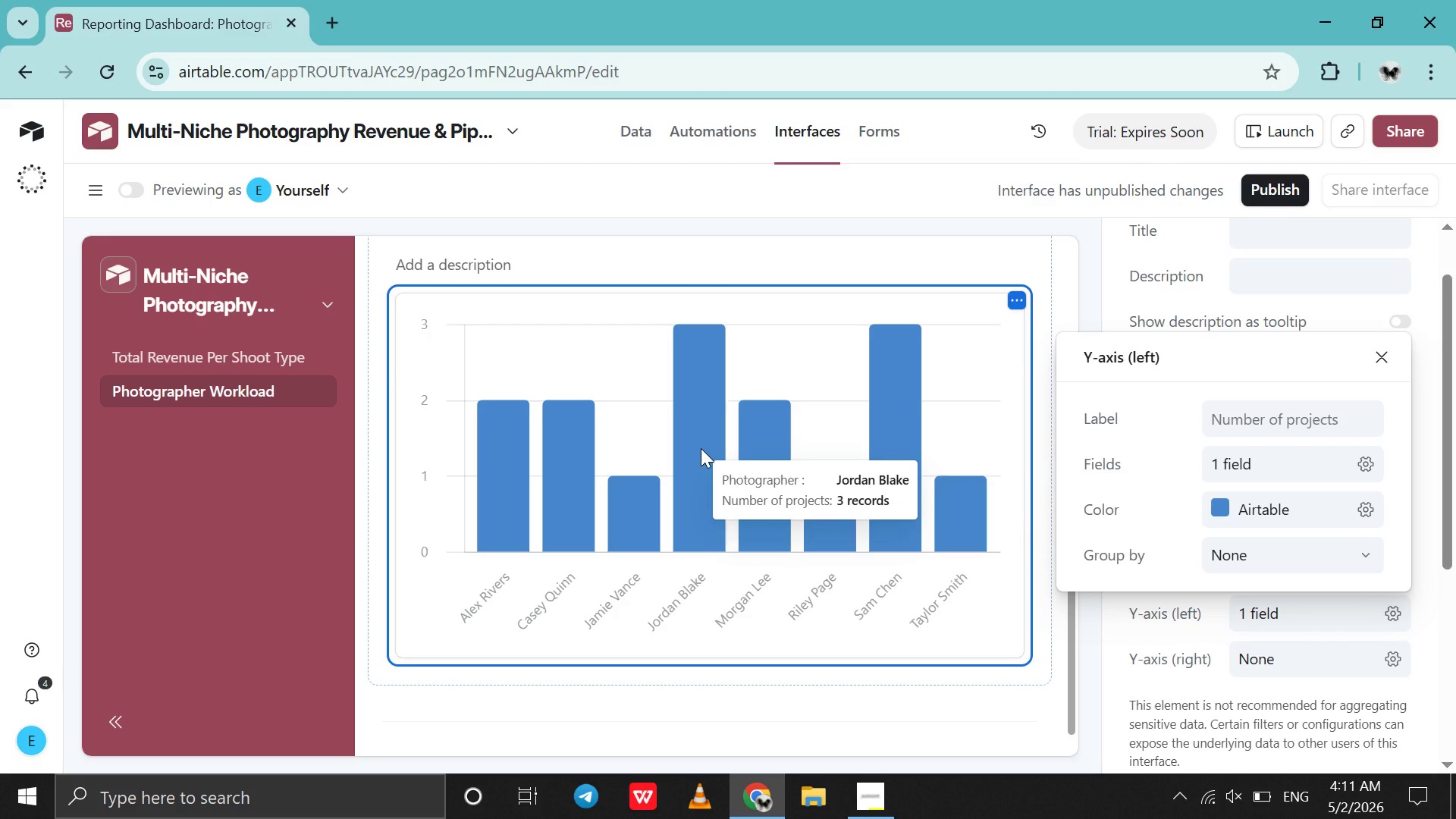 
wait(6.05)
 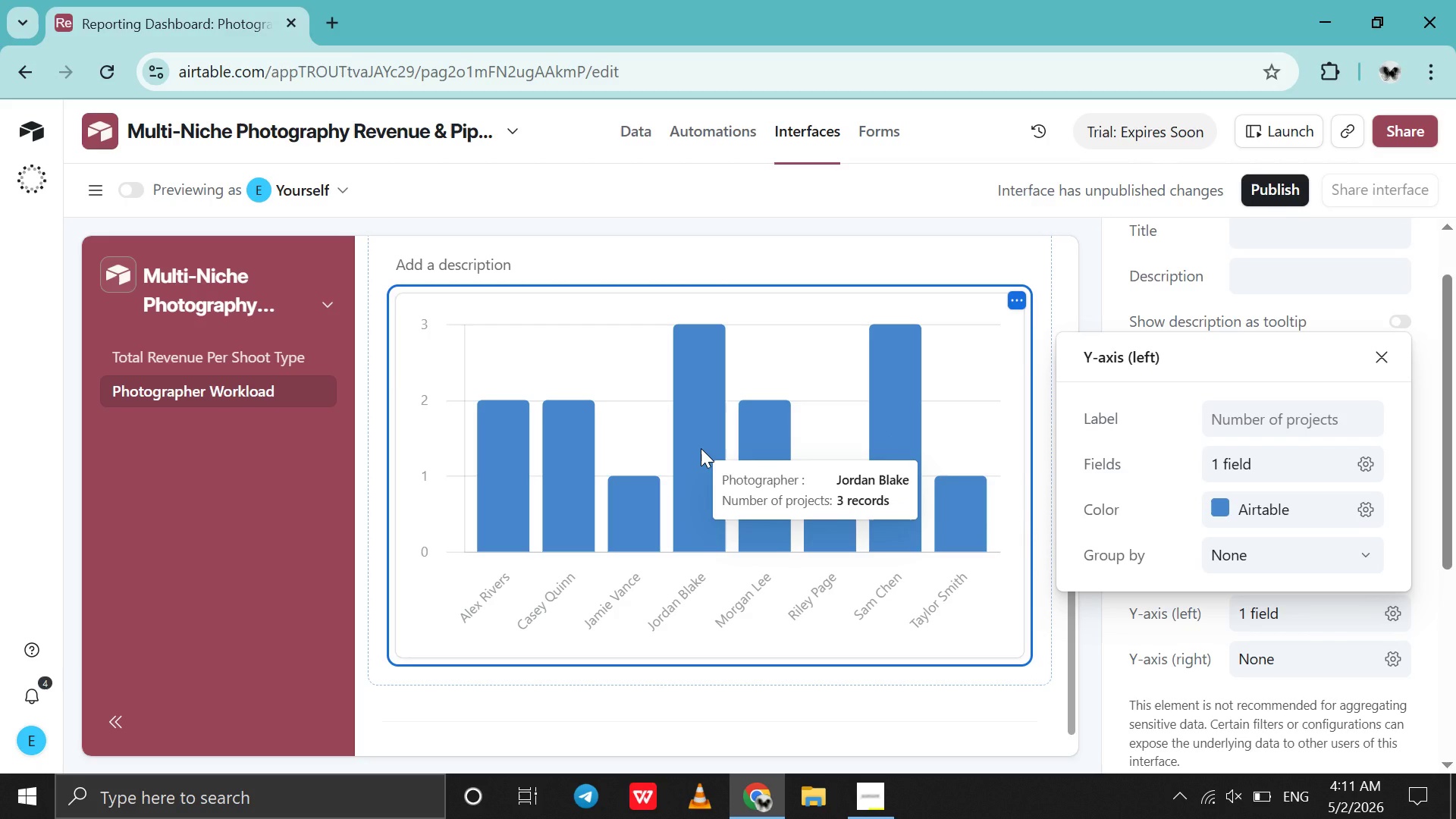 
key(Alt+Meta+PrintScreen)
 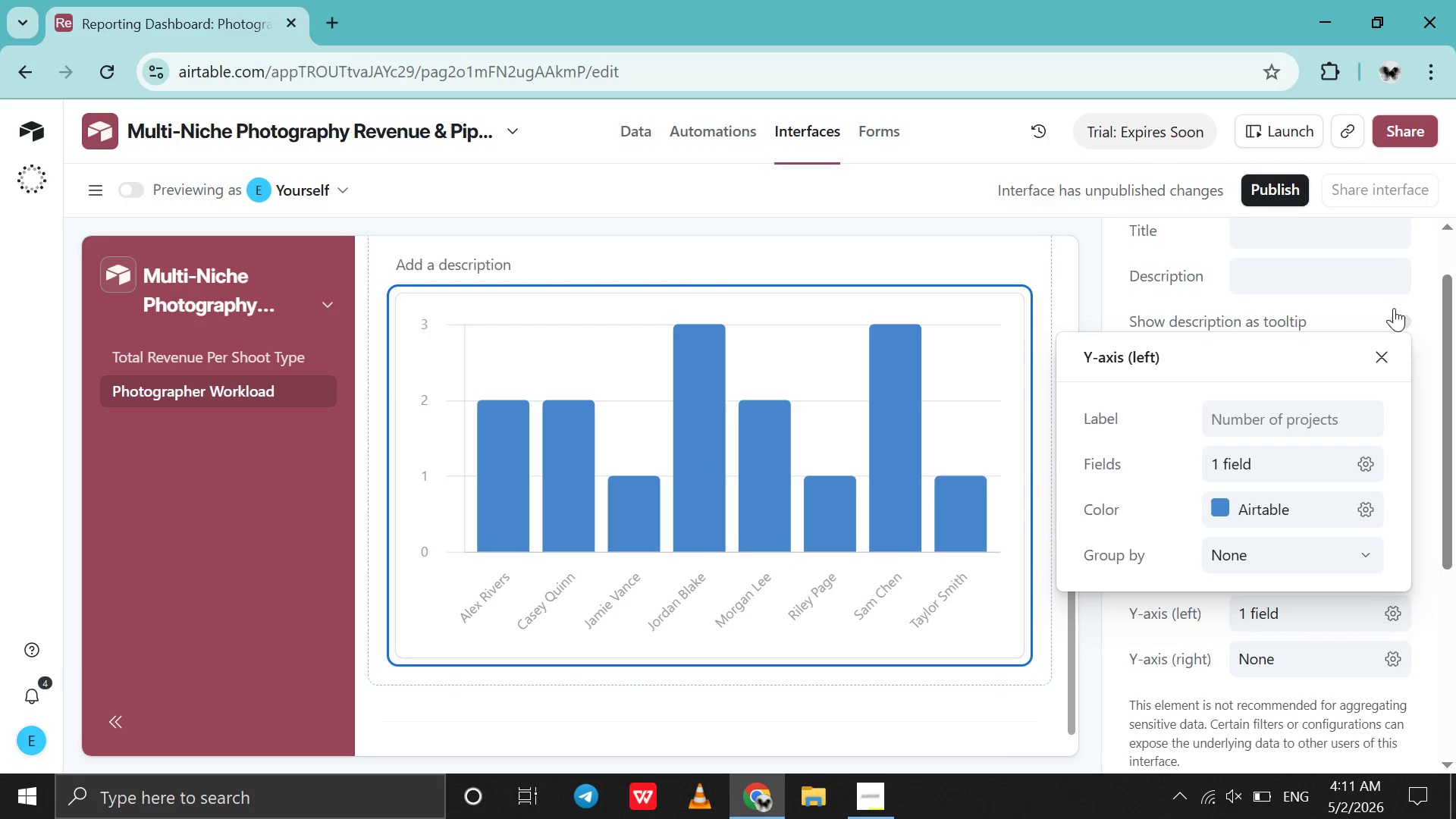 
left_click([1412, 325])
 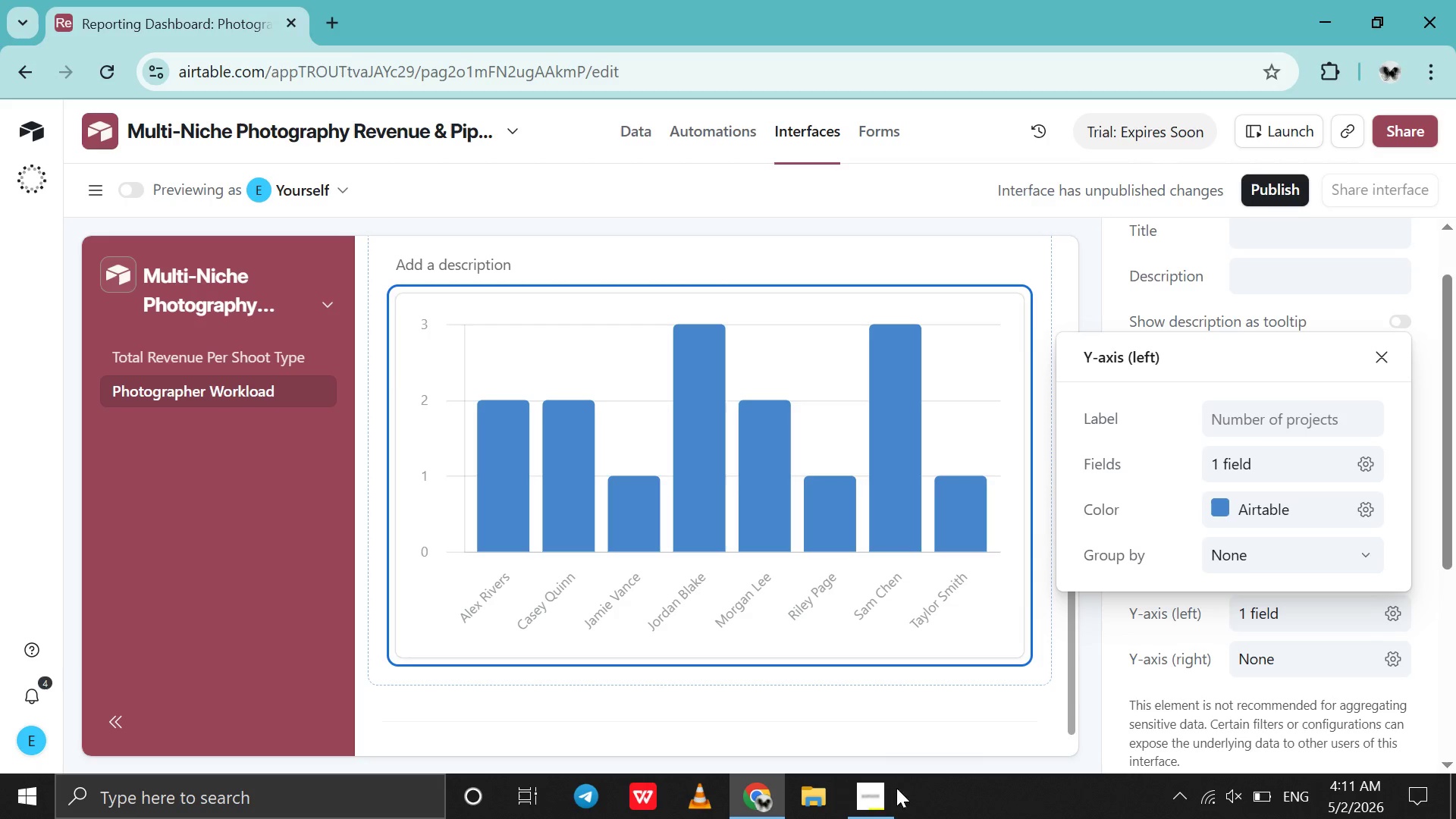 
left_click([880, 795])